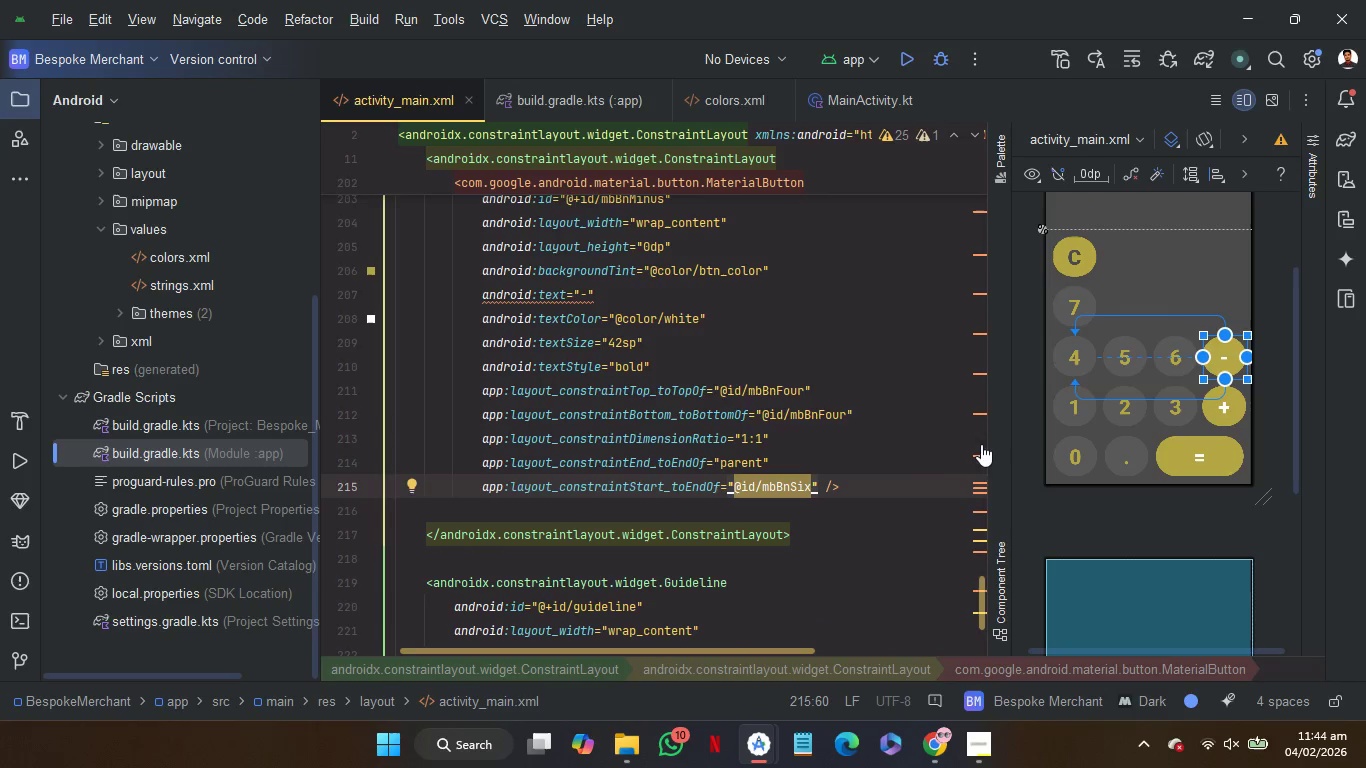 
left_click([835, 509])
 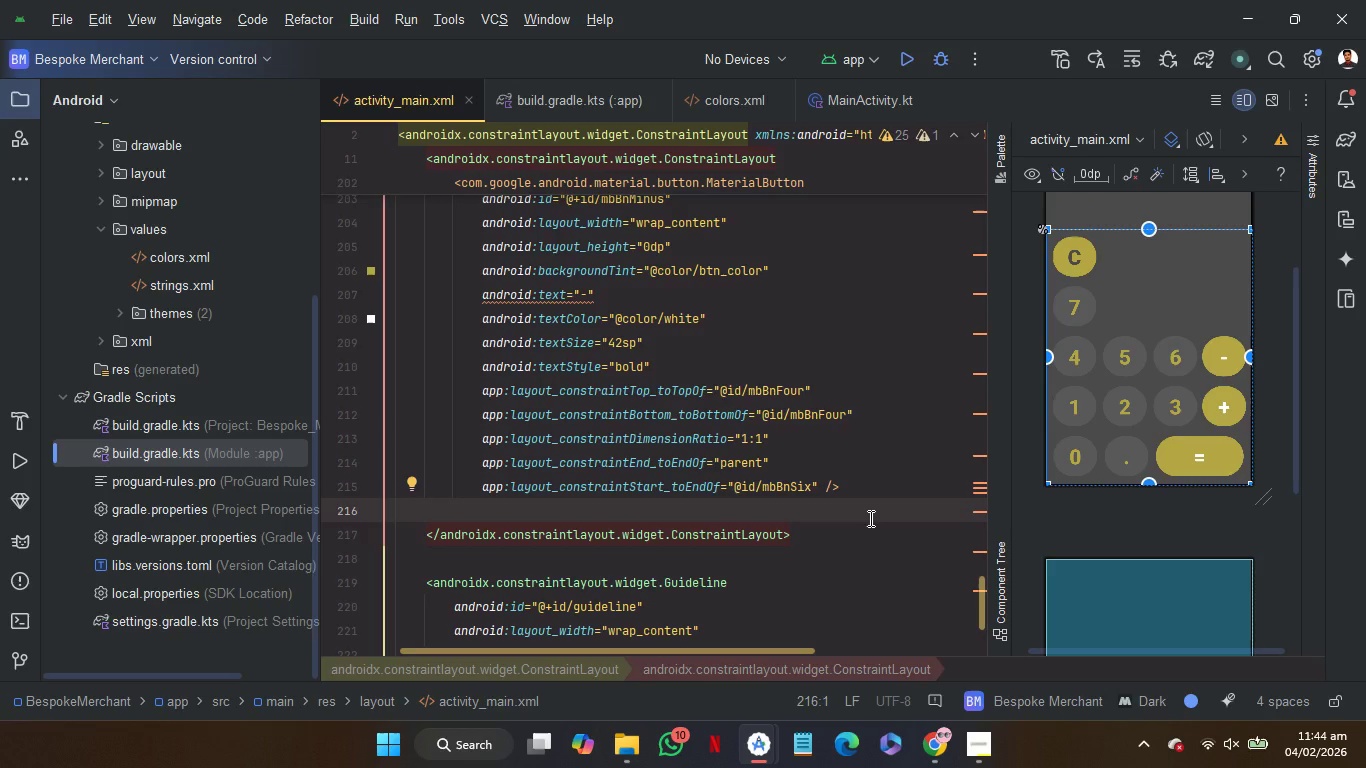 
wait(14.81)
 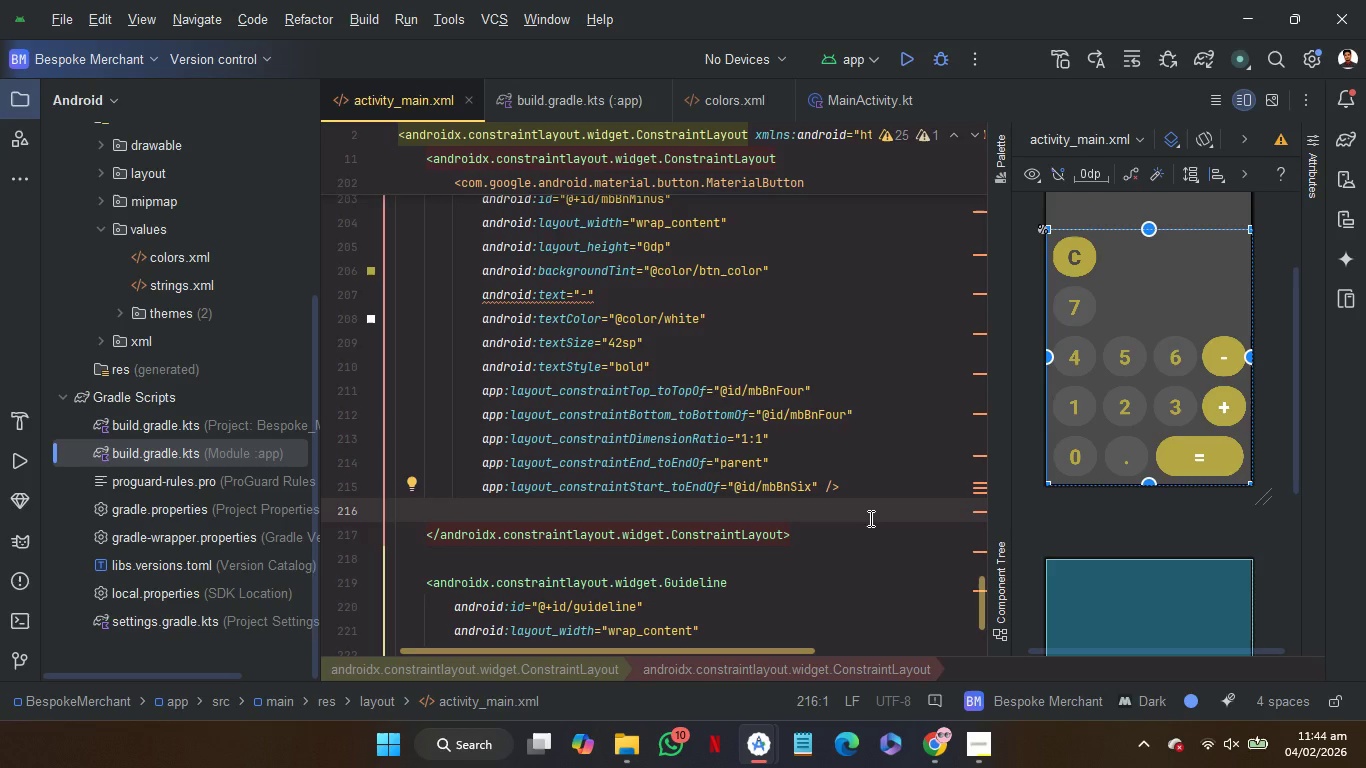 
scroll: coordinate [869, 518], scroll_direction: up, amount: 1.0
 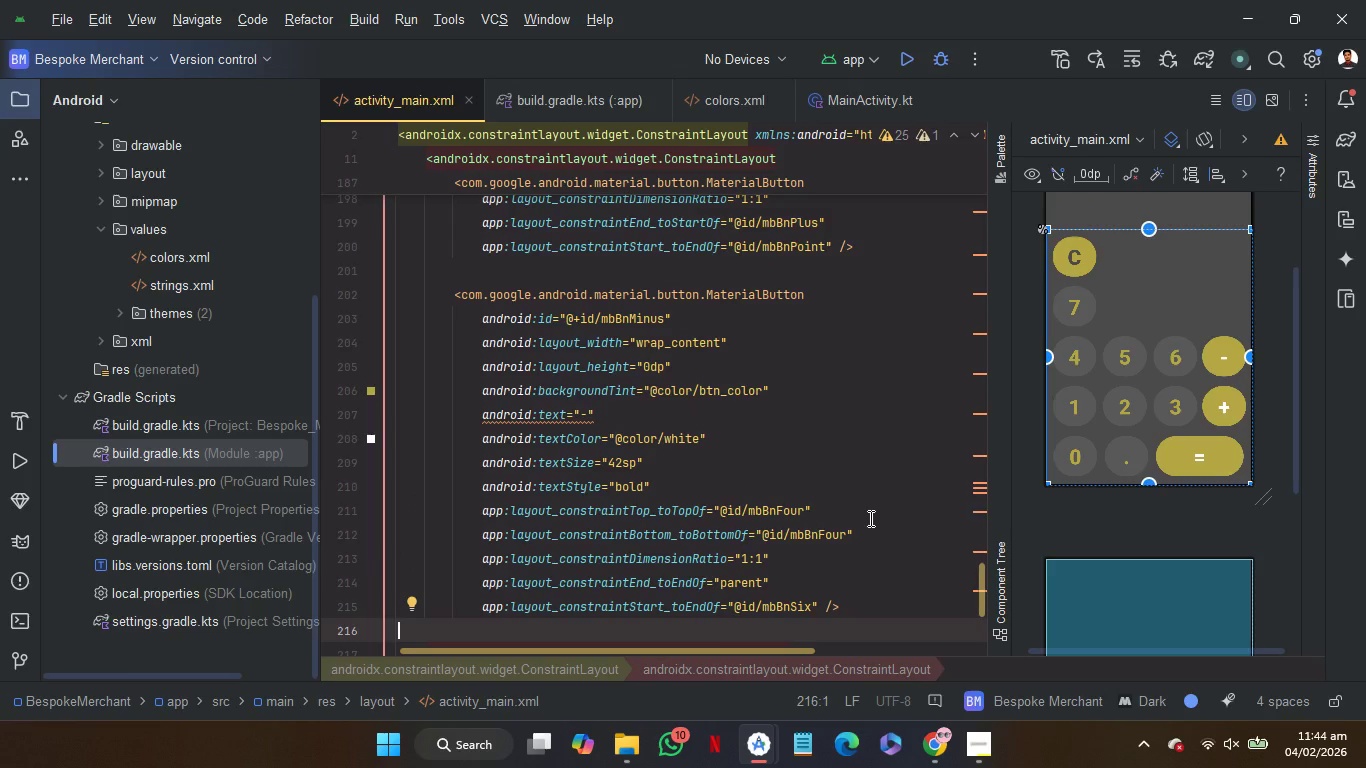 
scroll: coordinate [869, 518], scroll_direction: none, amount: 0.0
 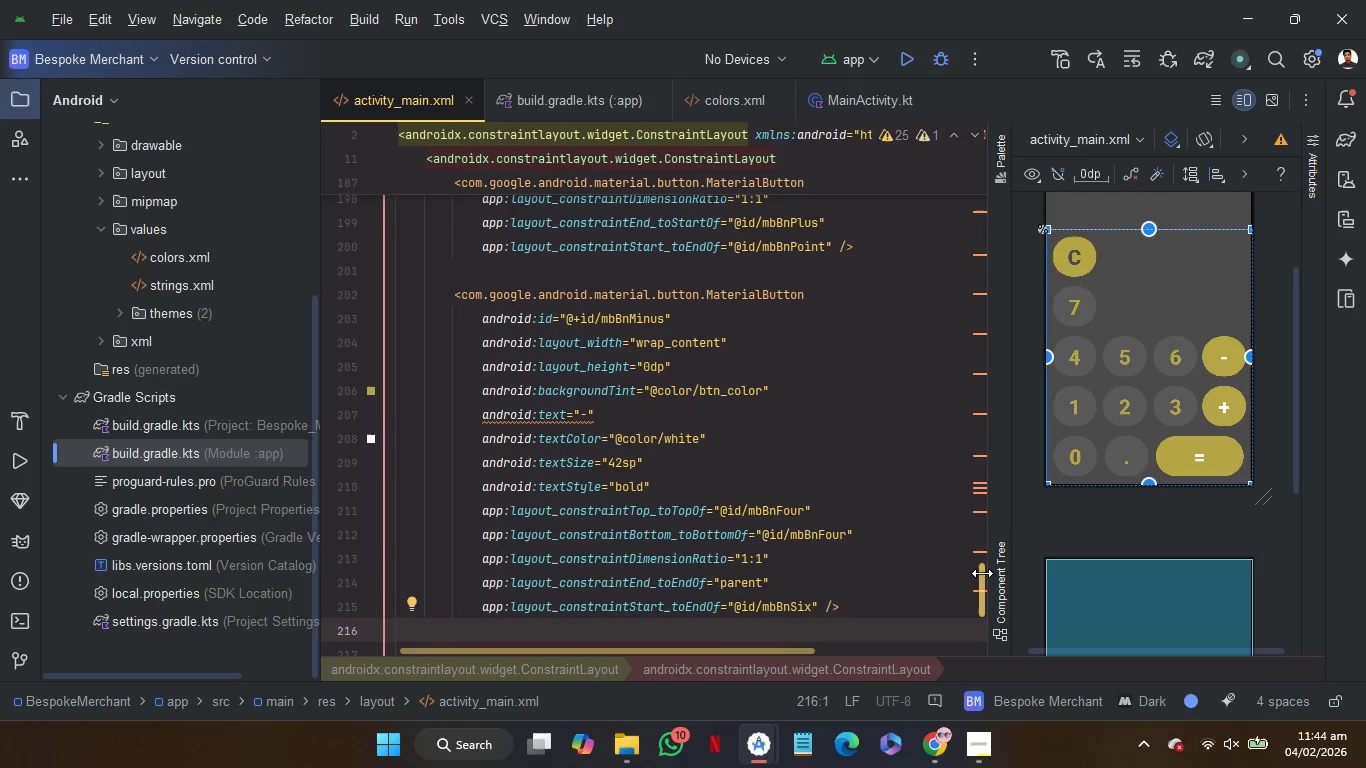 
left_click_drag(start_coordinate=[981, 574], to_coordinate=[981, 580])
 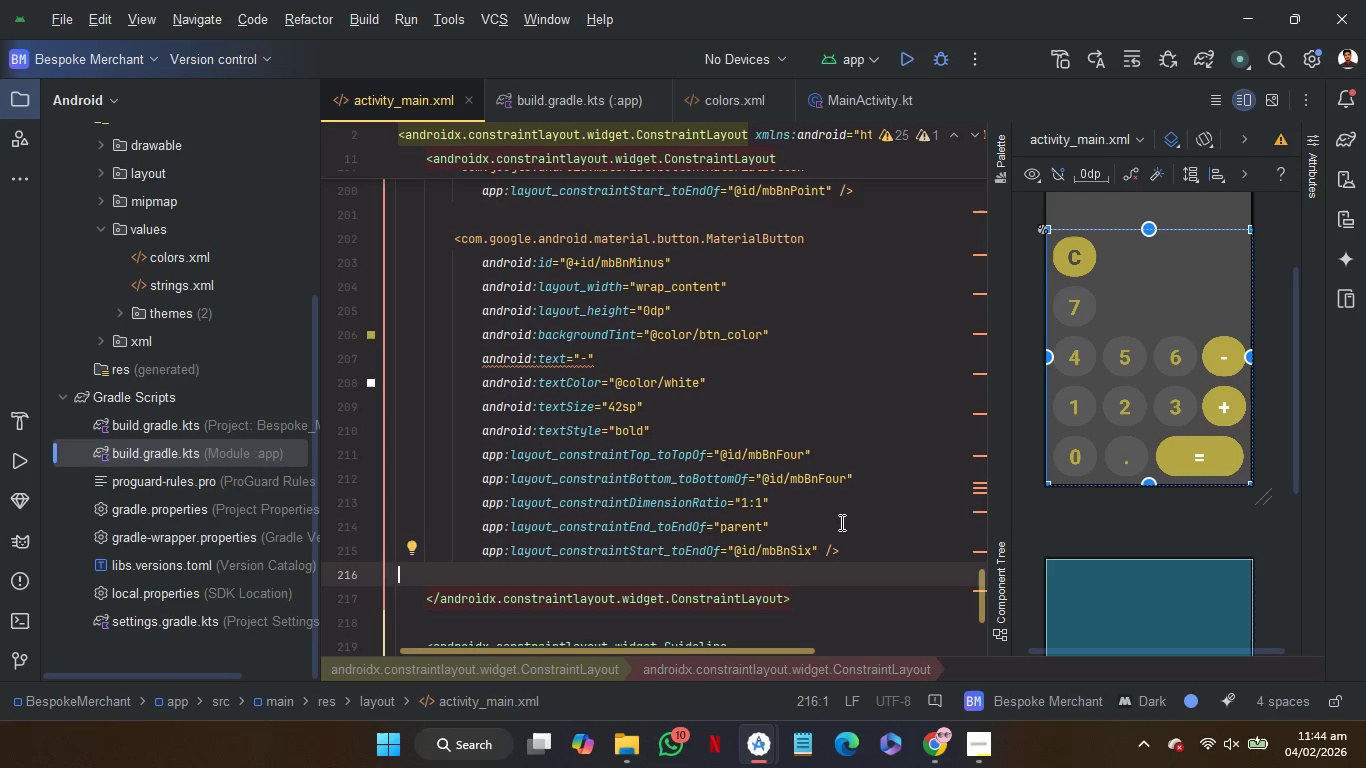 
wait(11.5)
 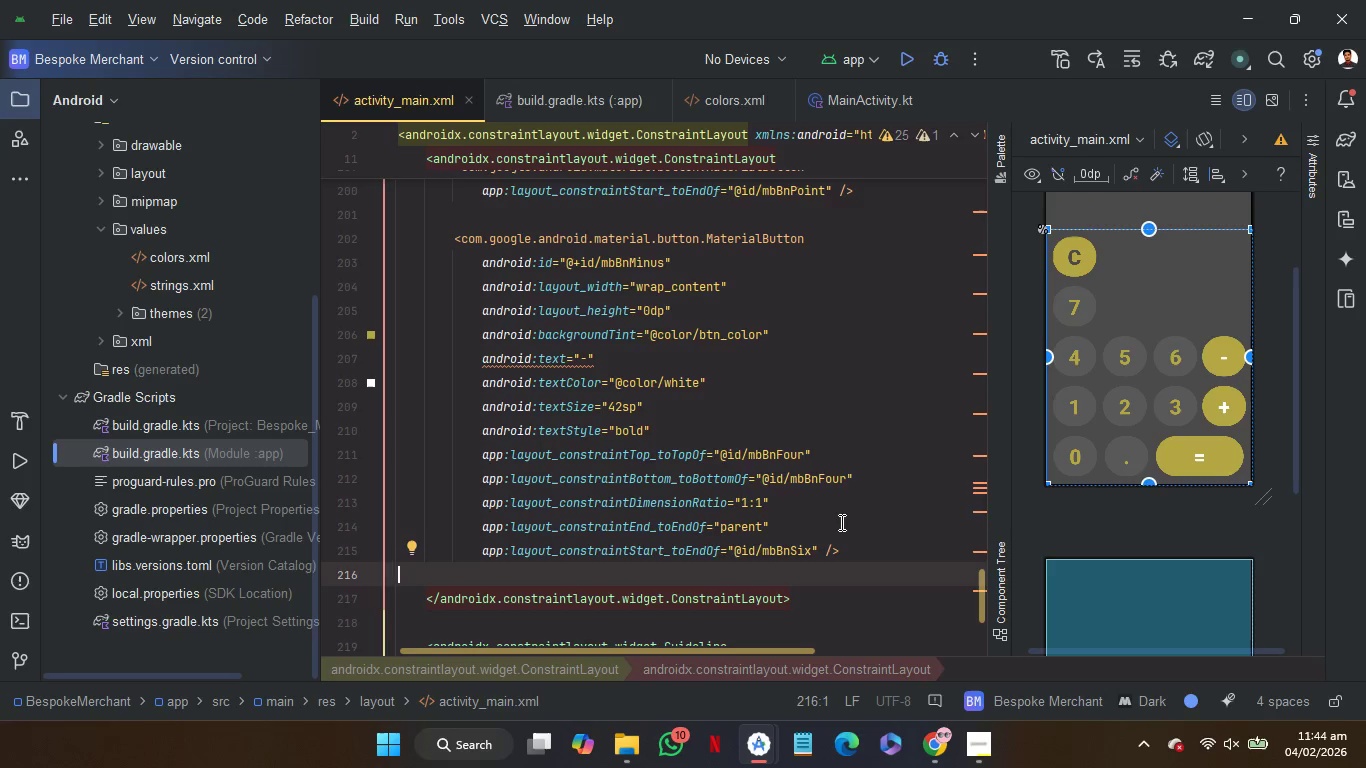 
left_click([386, 241])
 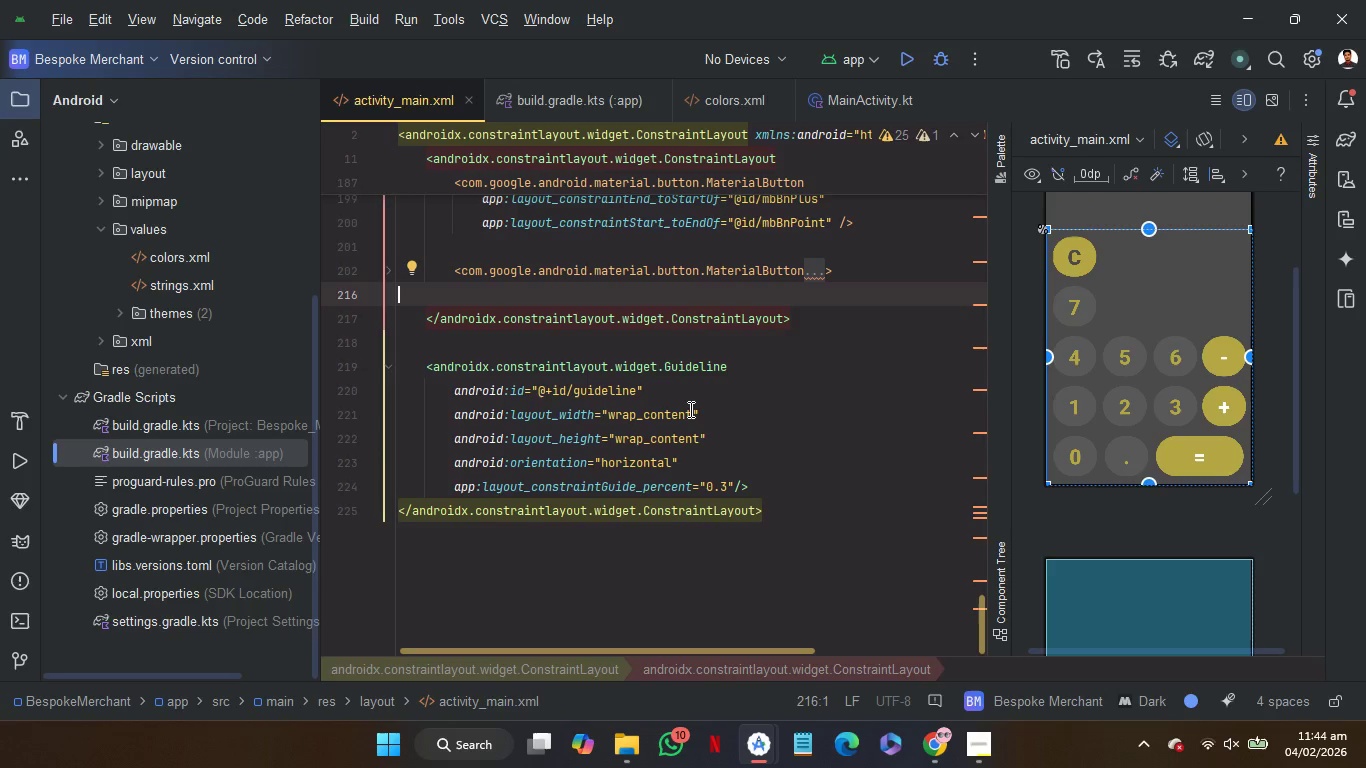 
scroll: coordinate [689, 409], scroll_direction: up, amount: 1.0
 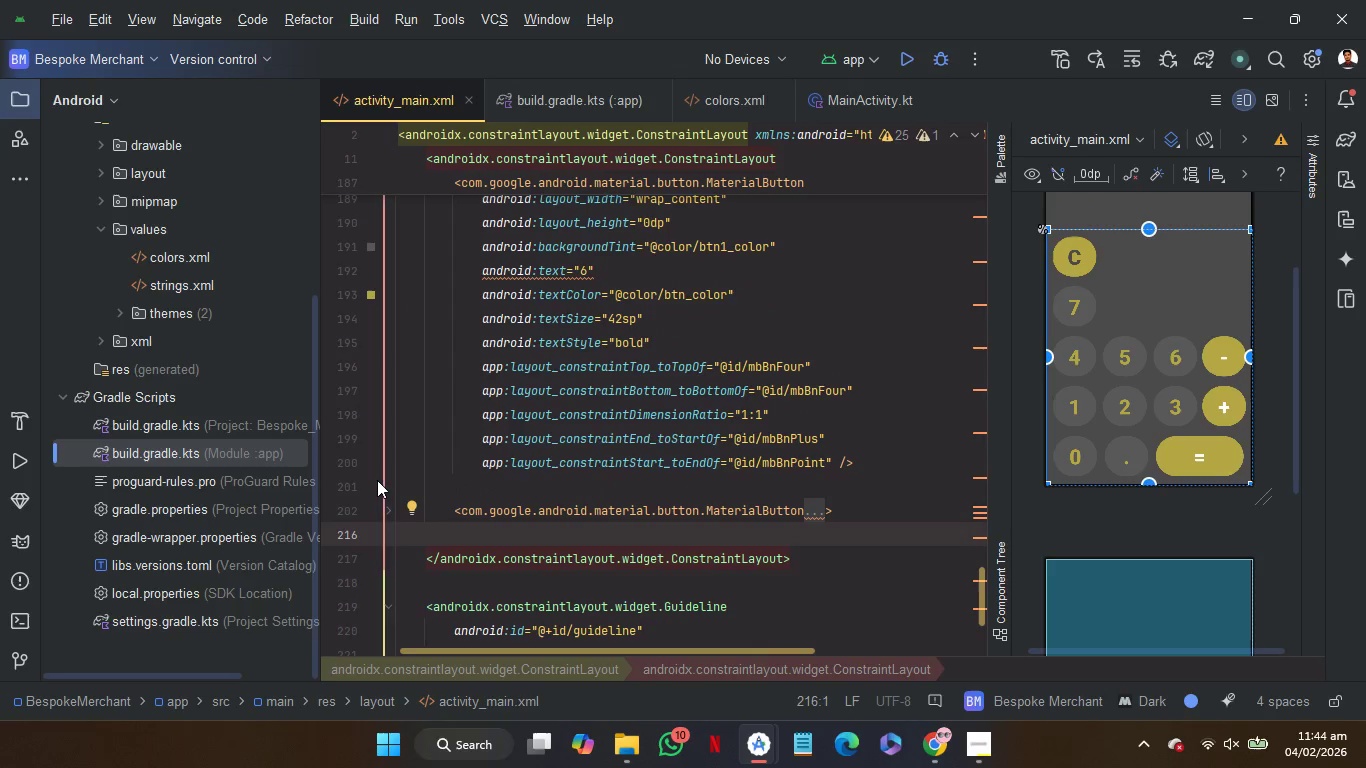 
left_click([392, 472])
 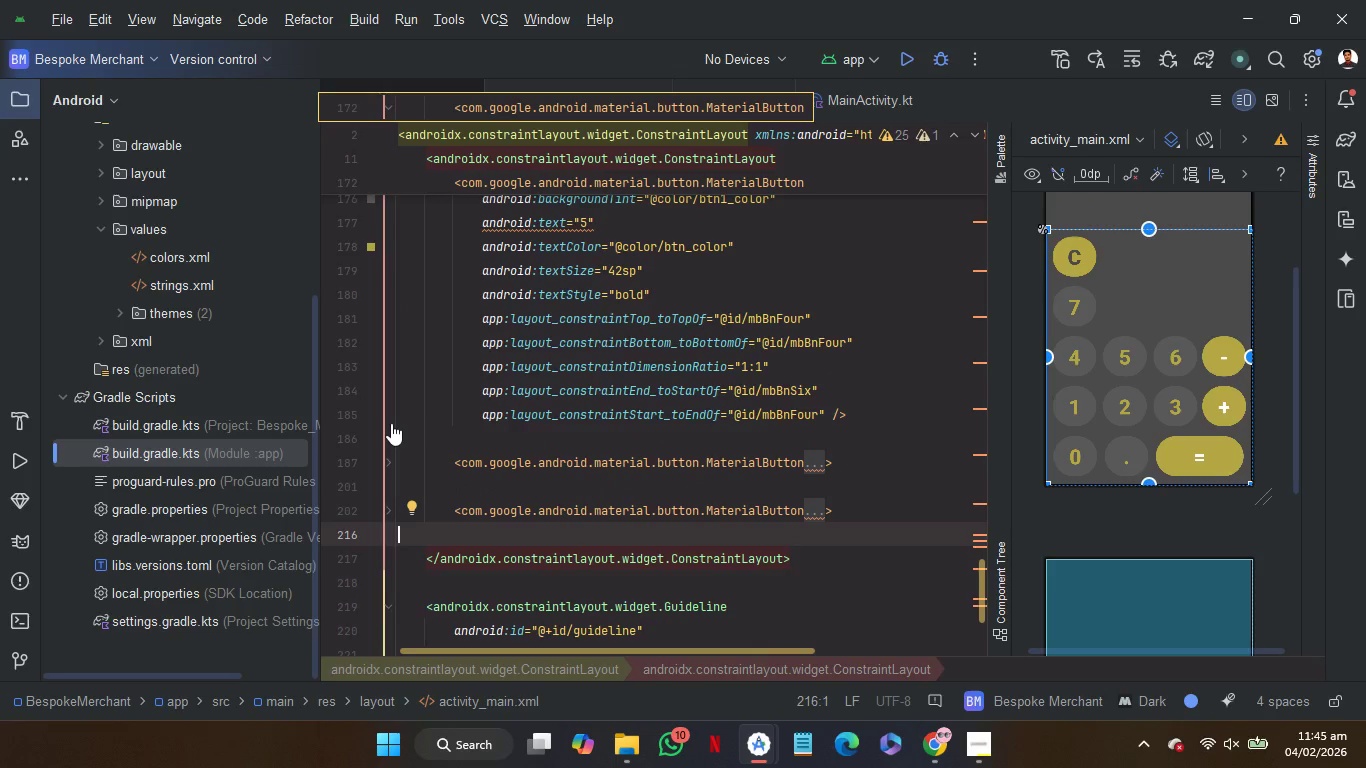 
left_click([391, 423])
 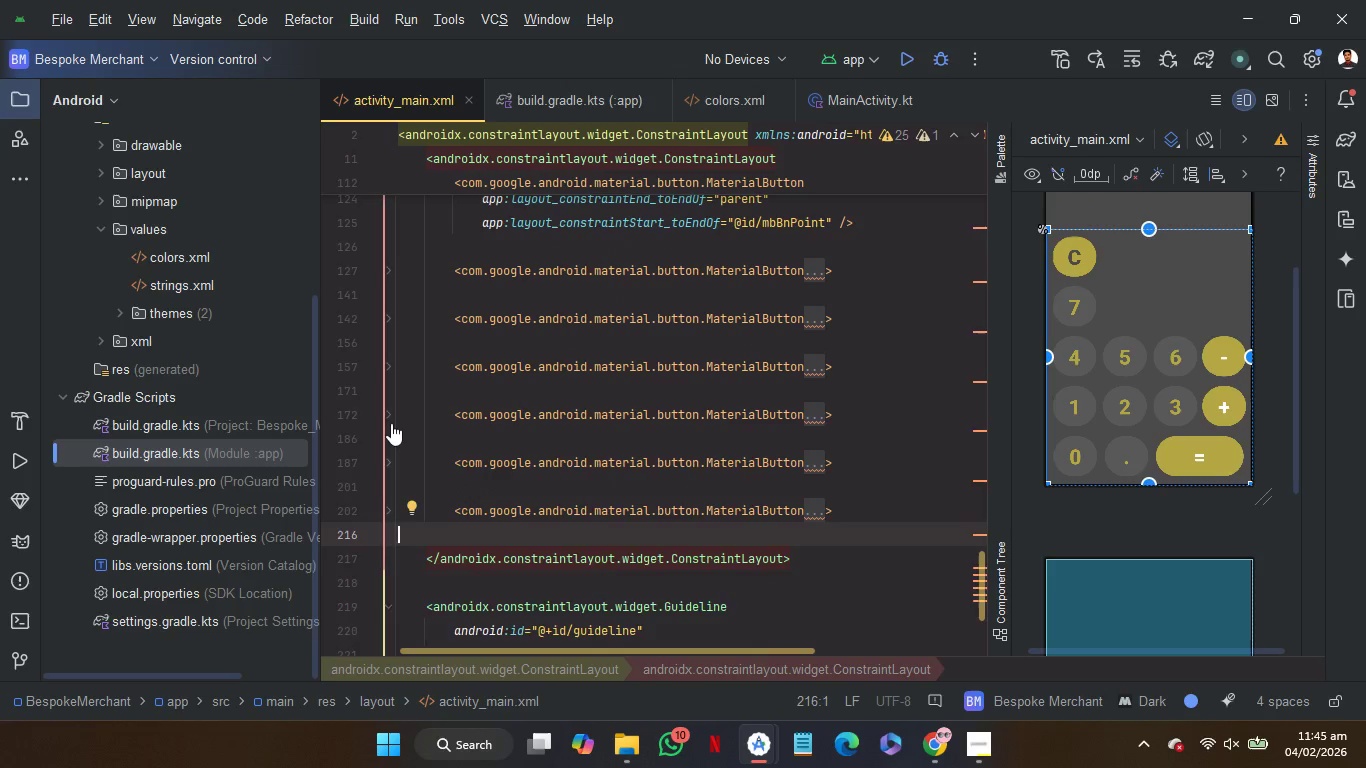 
left_click([391, 423])
 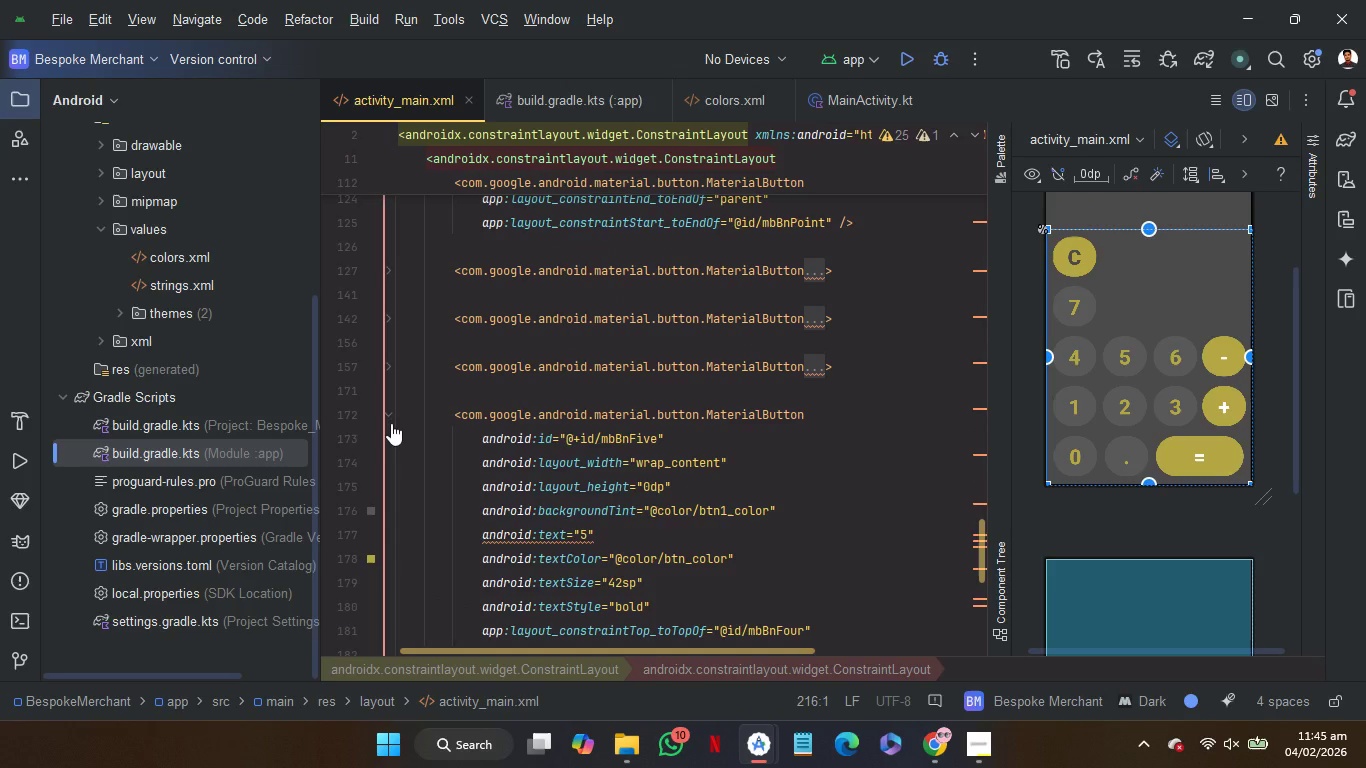 
left_click([391, 423])
 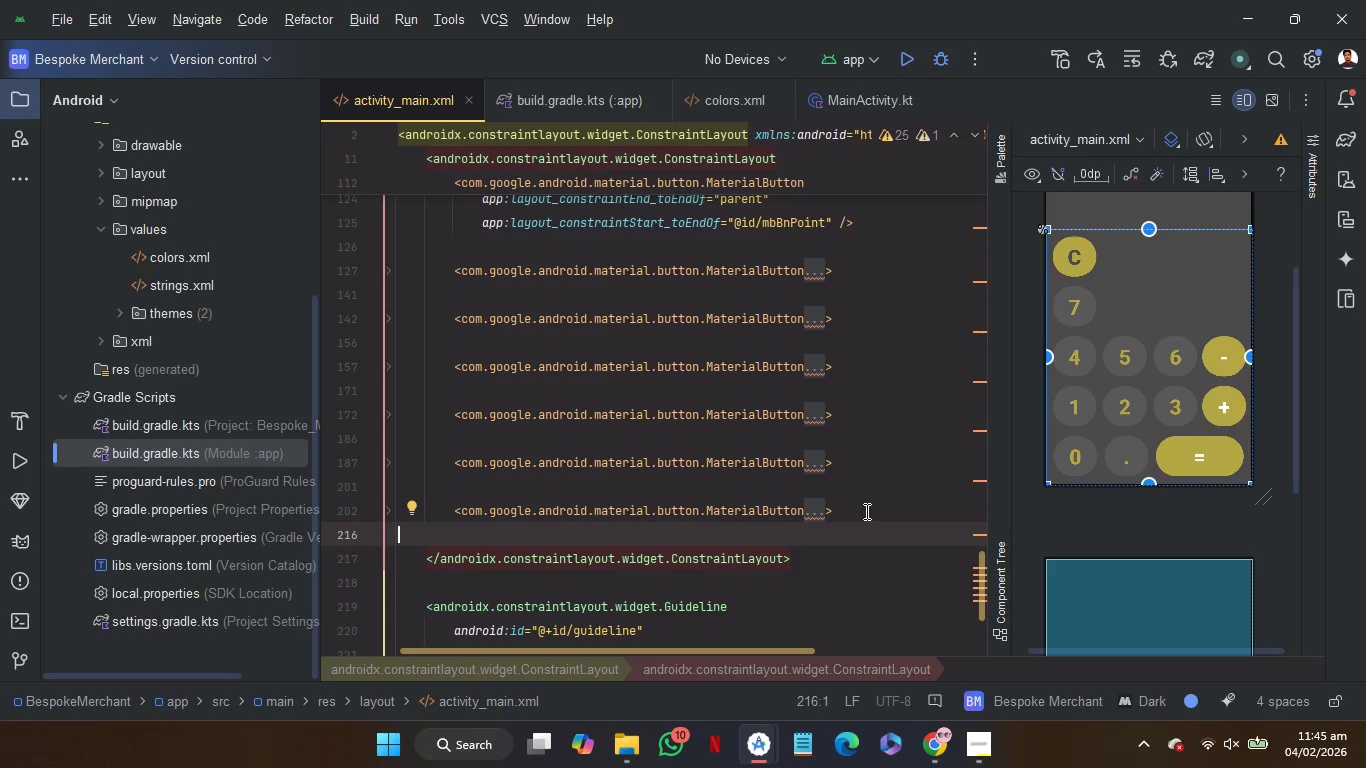 
left_click_drag(start_coordinate=[865, 511], to_coordinate=[878, 374])
 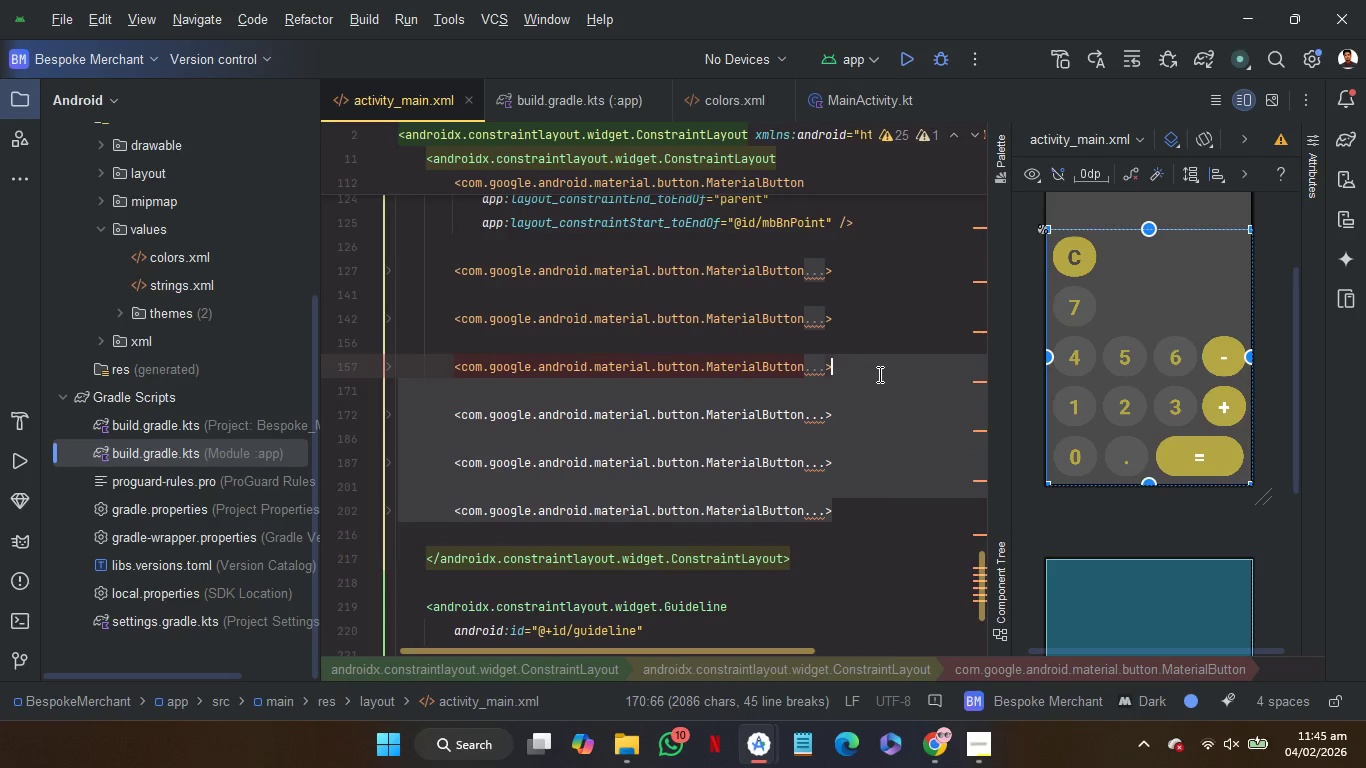 
key(Control+C)
 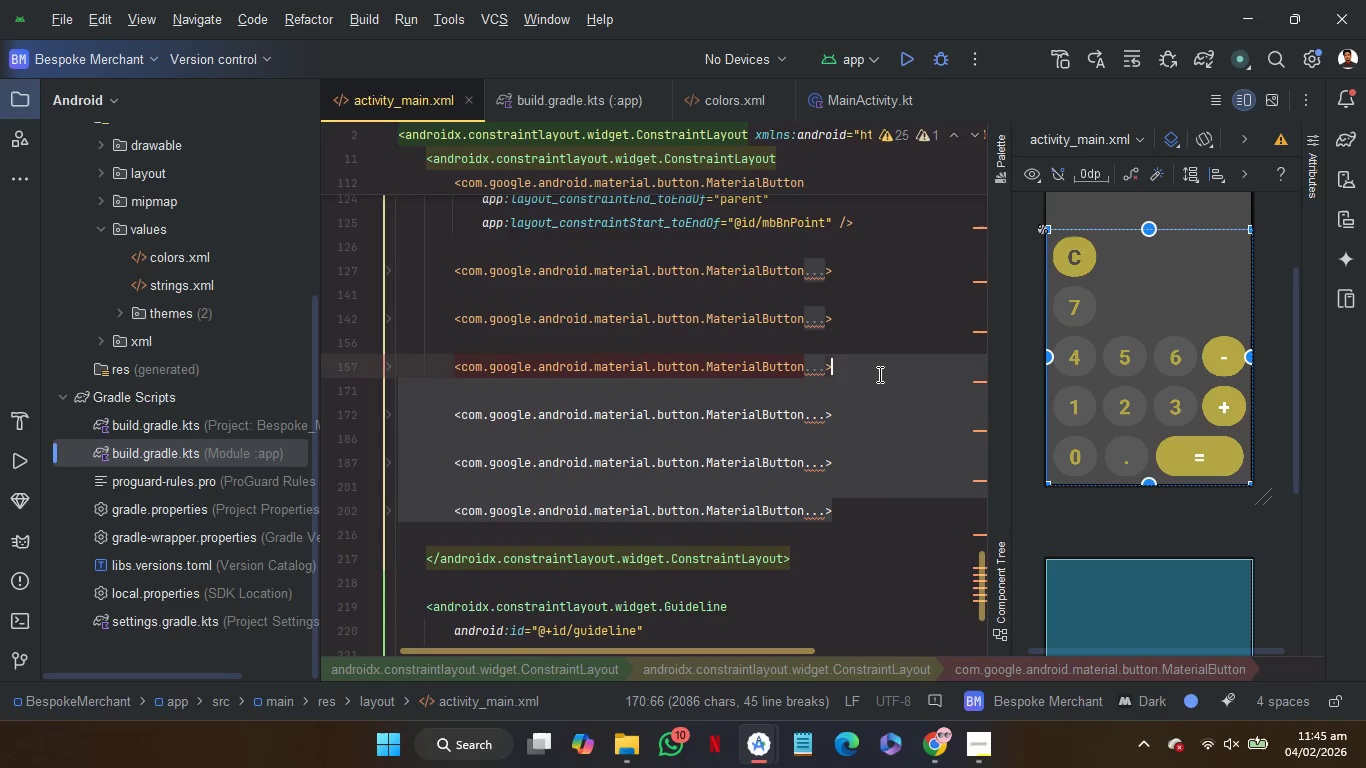 
key(Control+C)
 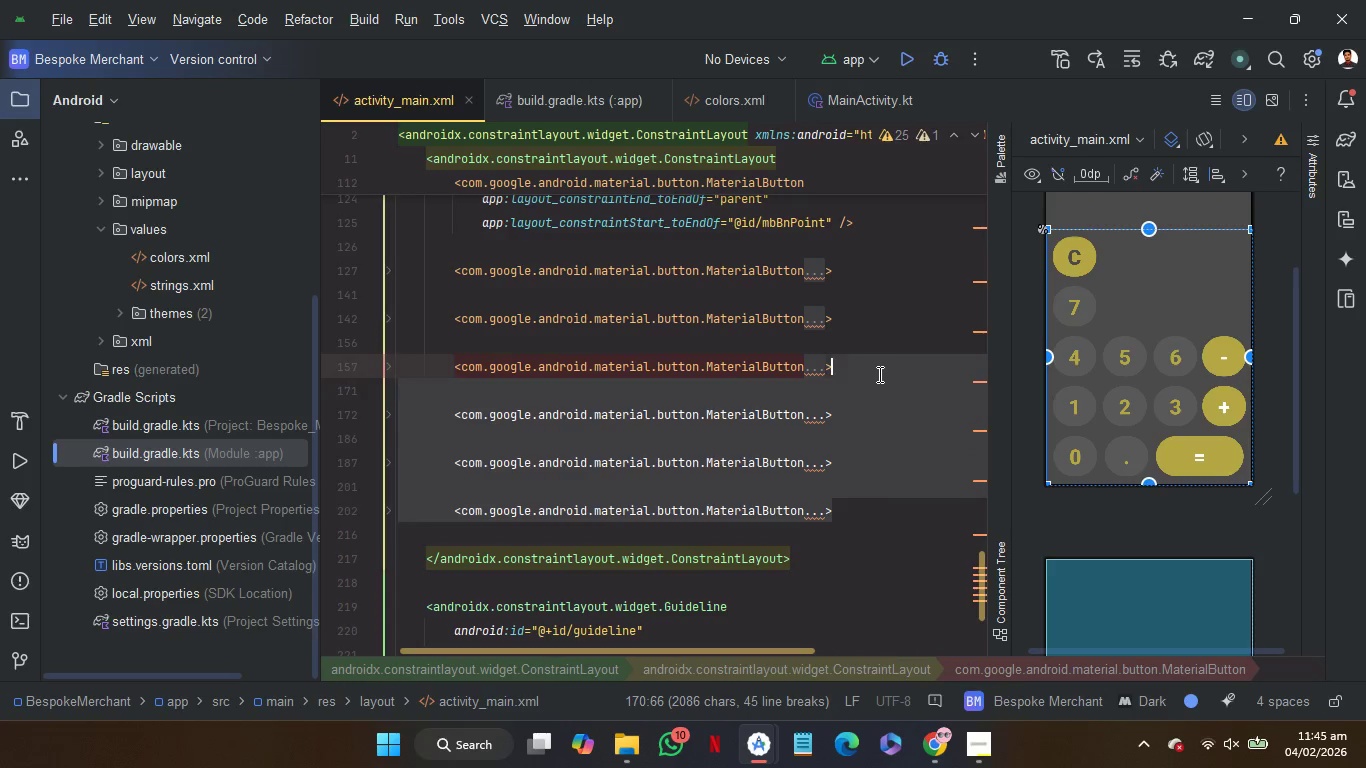 
key(ArrowRight)
 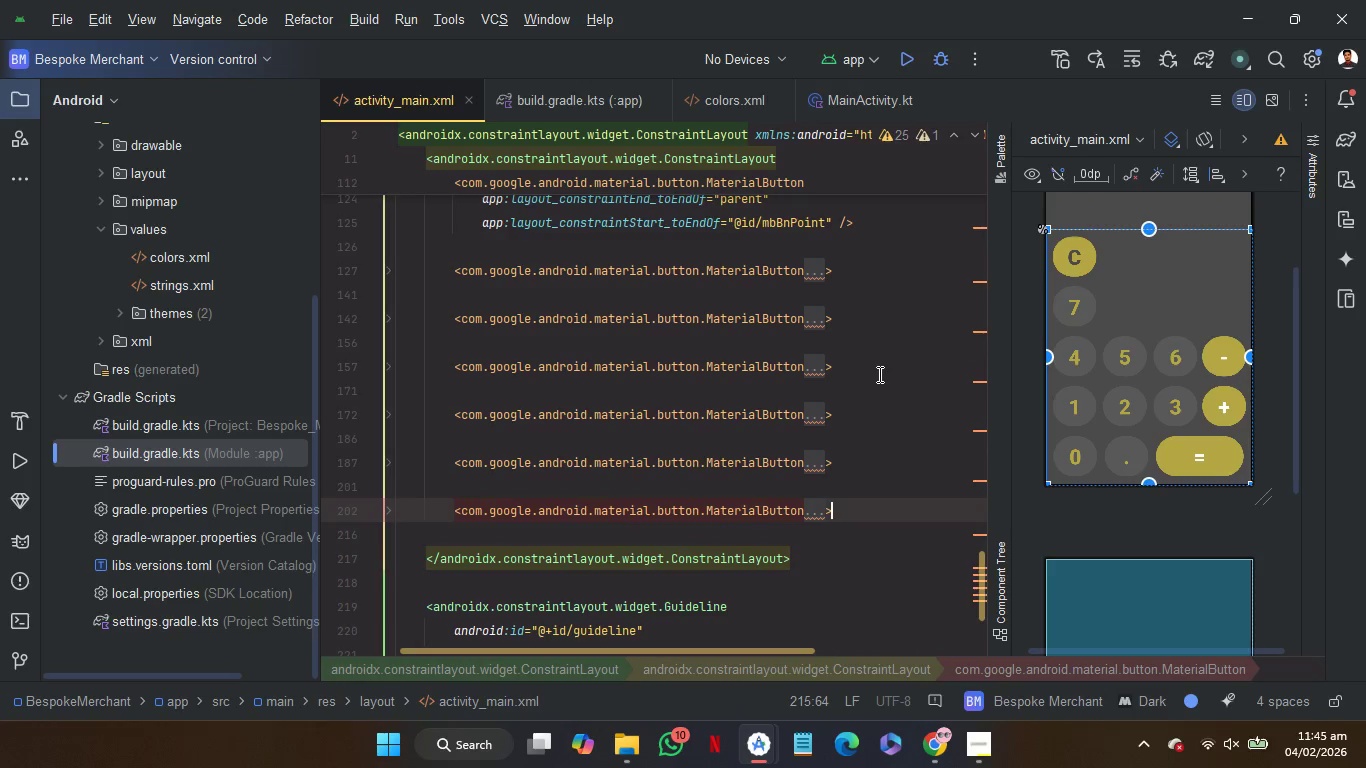 
key(Control+V)
 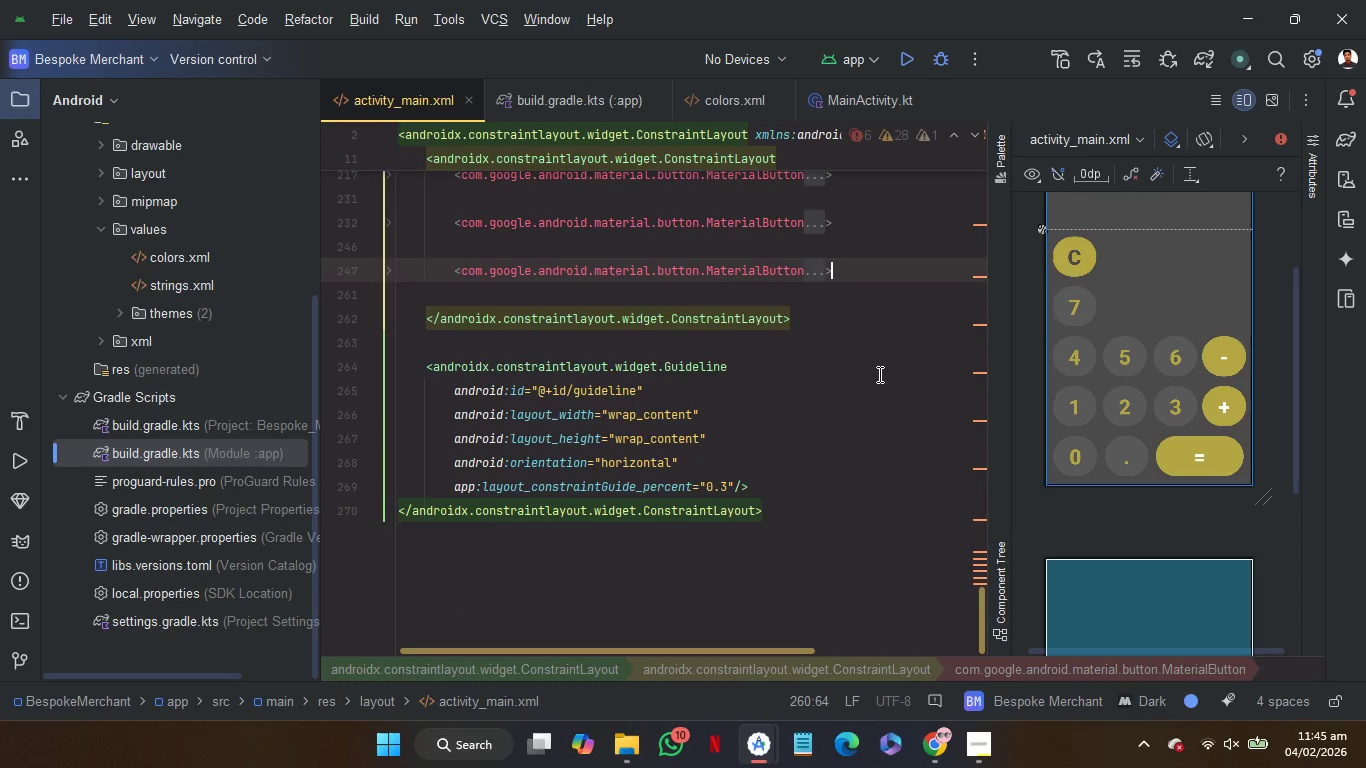 
scroll: coordinate [878, 374], scroll_direction: up, amount: 2.0
 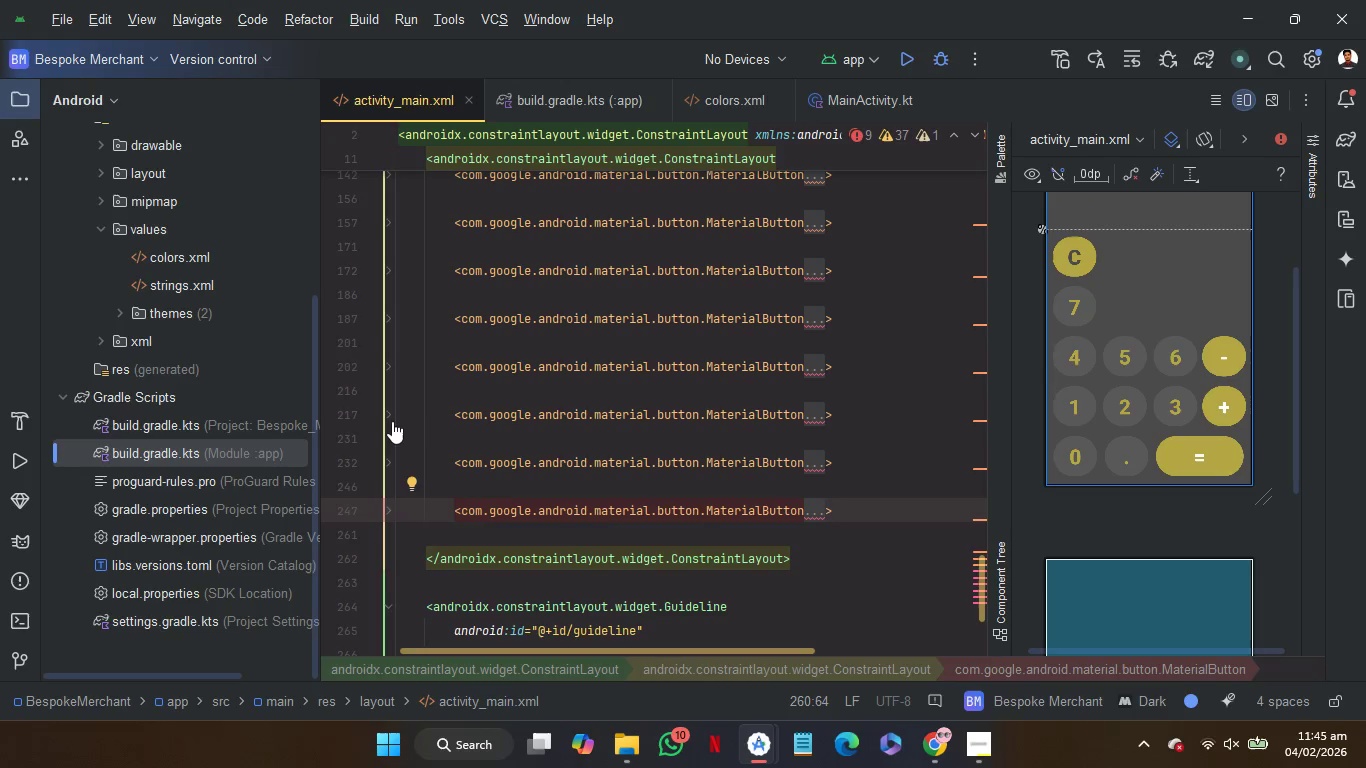 
left_click([392, 421])
 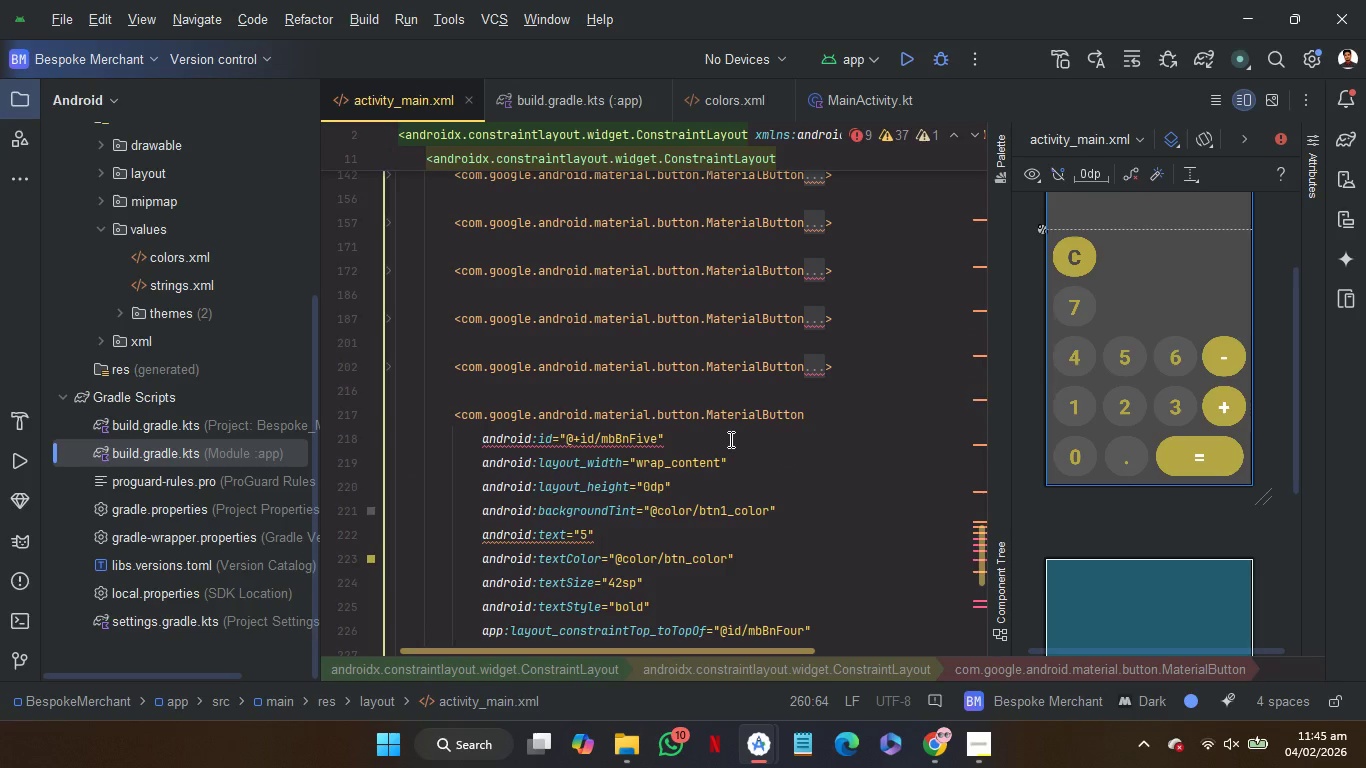 
left_click([729, 439])
 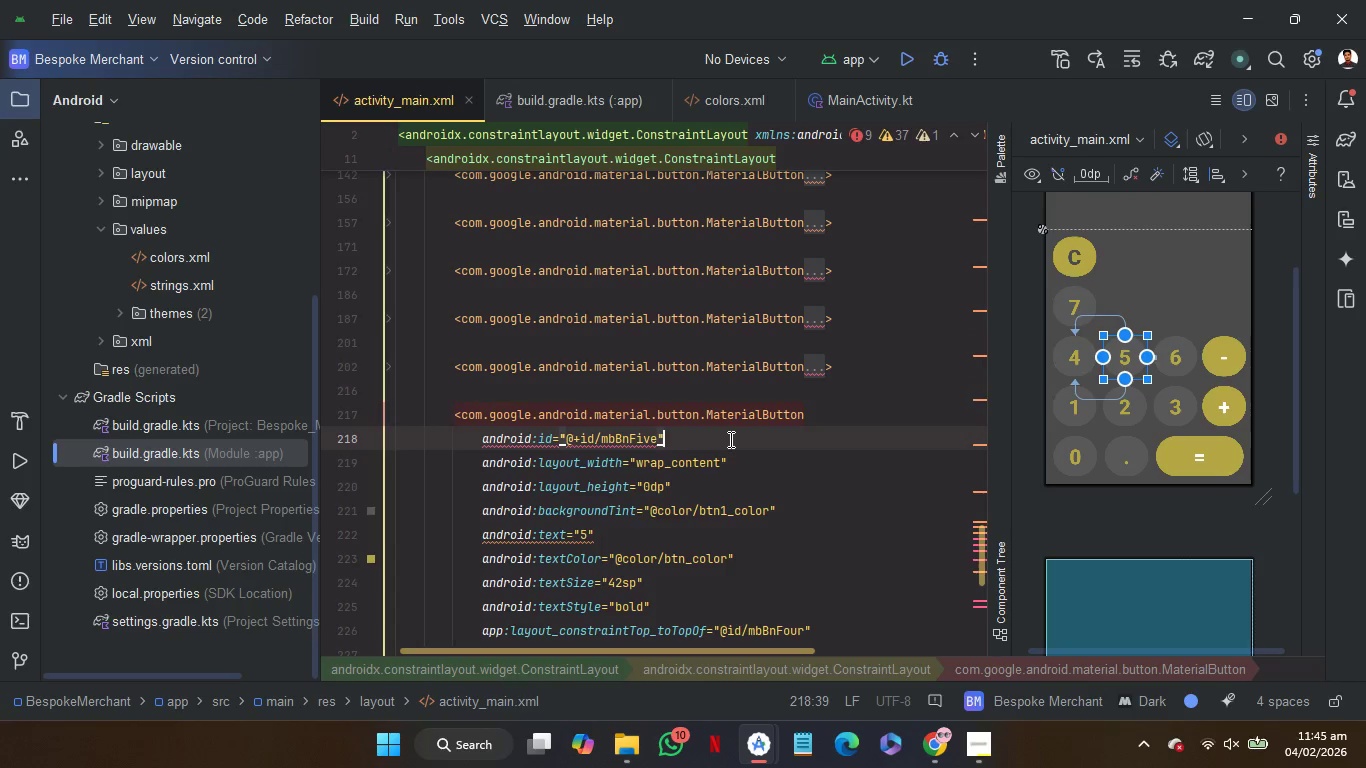 
key(ArrowLeft)
 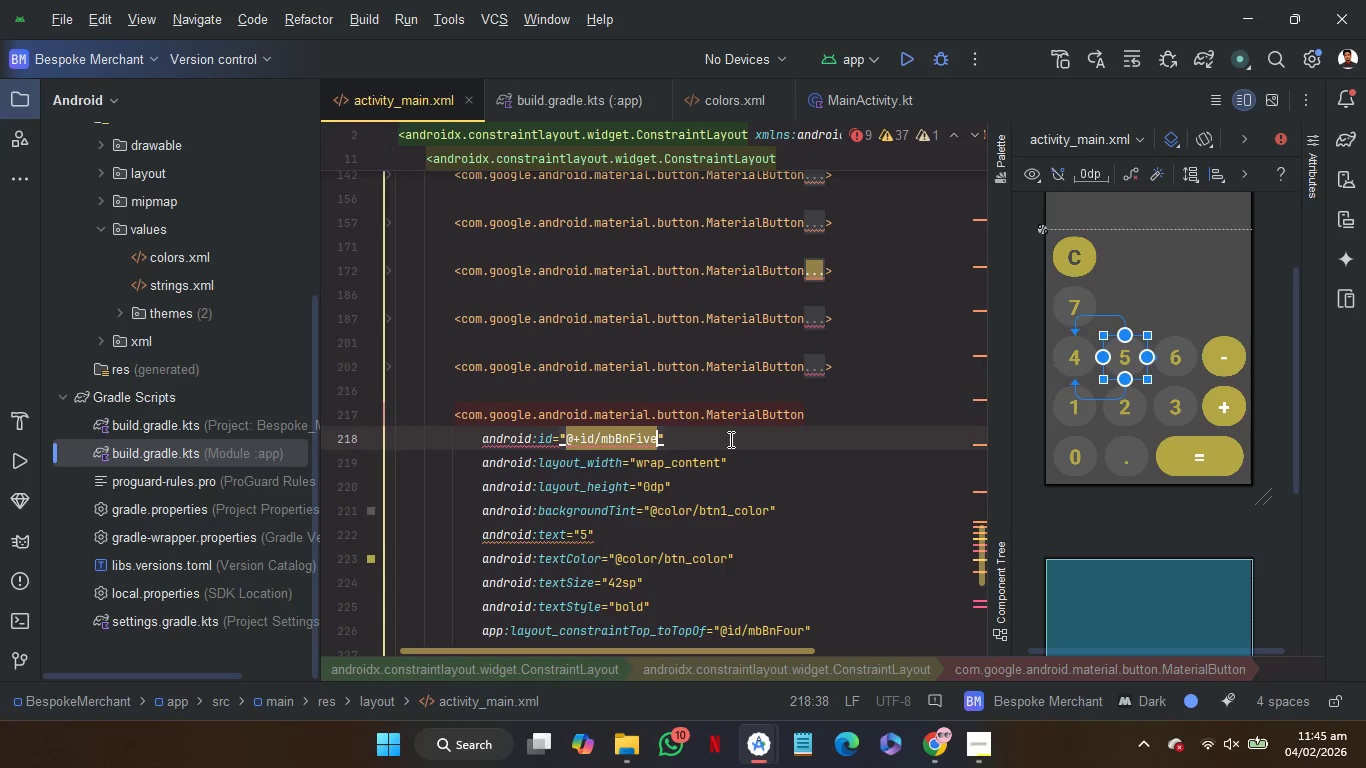 
key(Shift+ArrowLeft)
 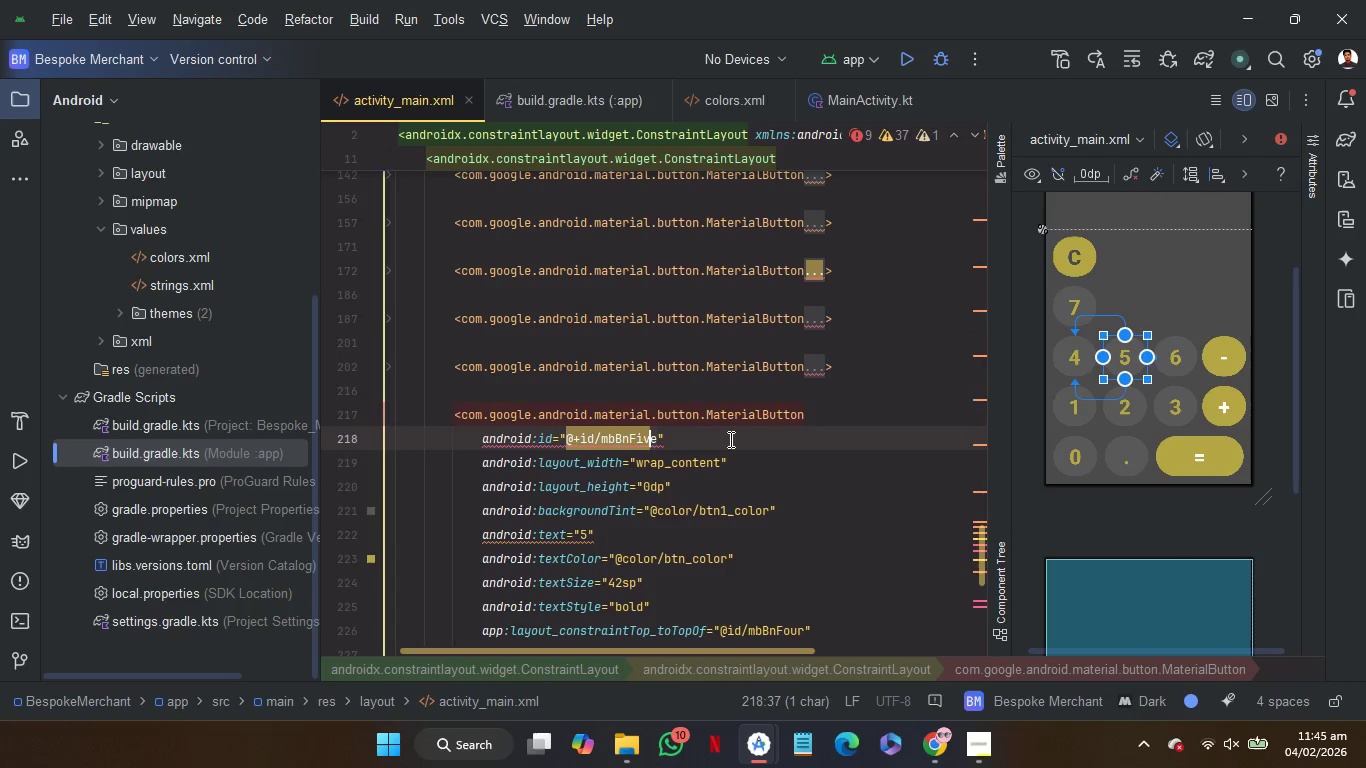 
key(Shift+ArrowLeft)
 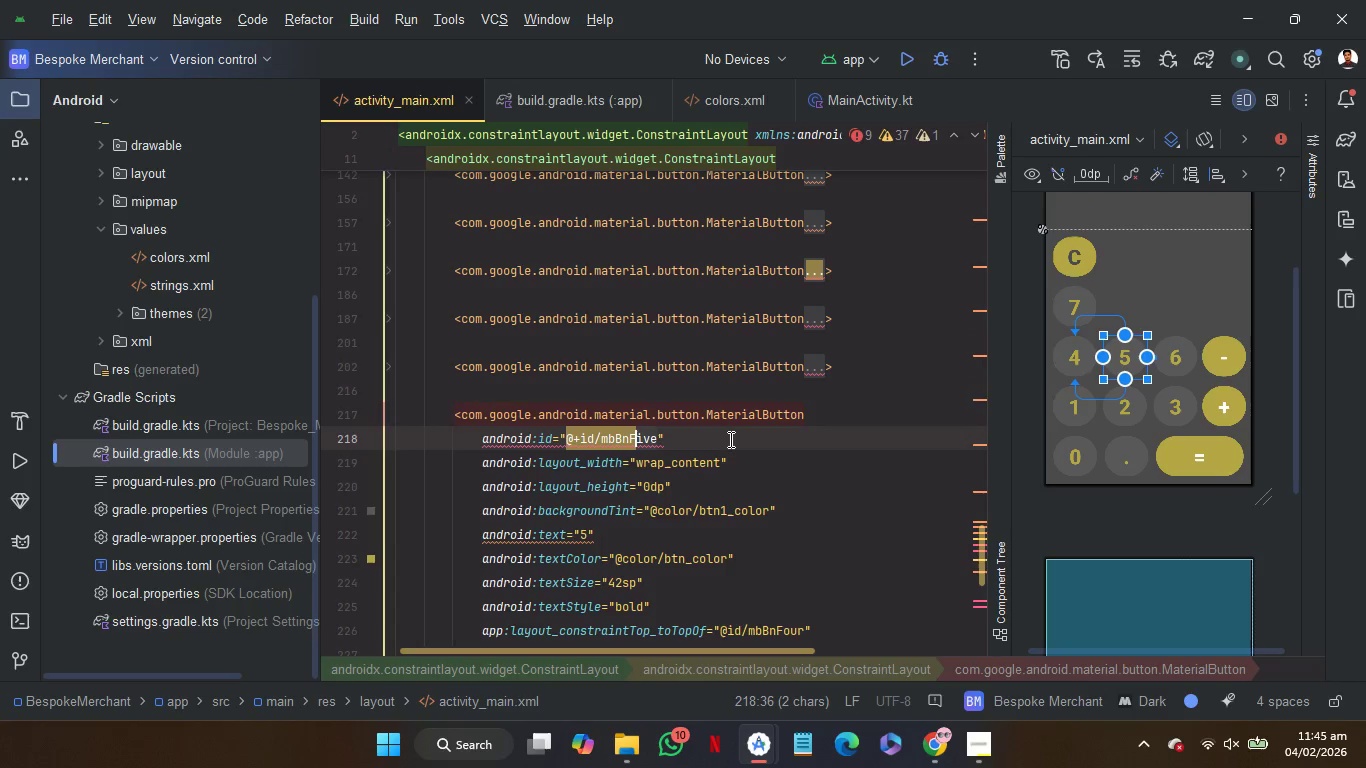 
key(Shift+ArrowLeft)
 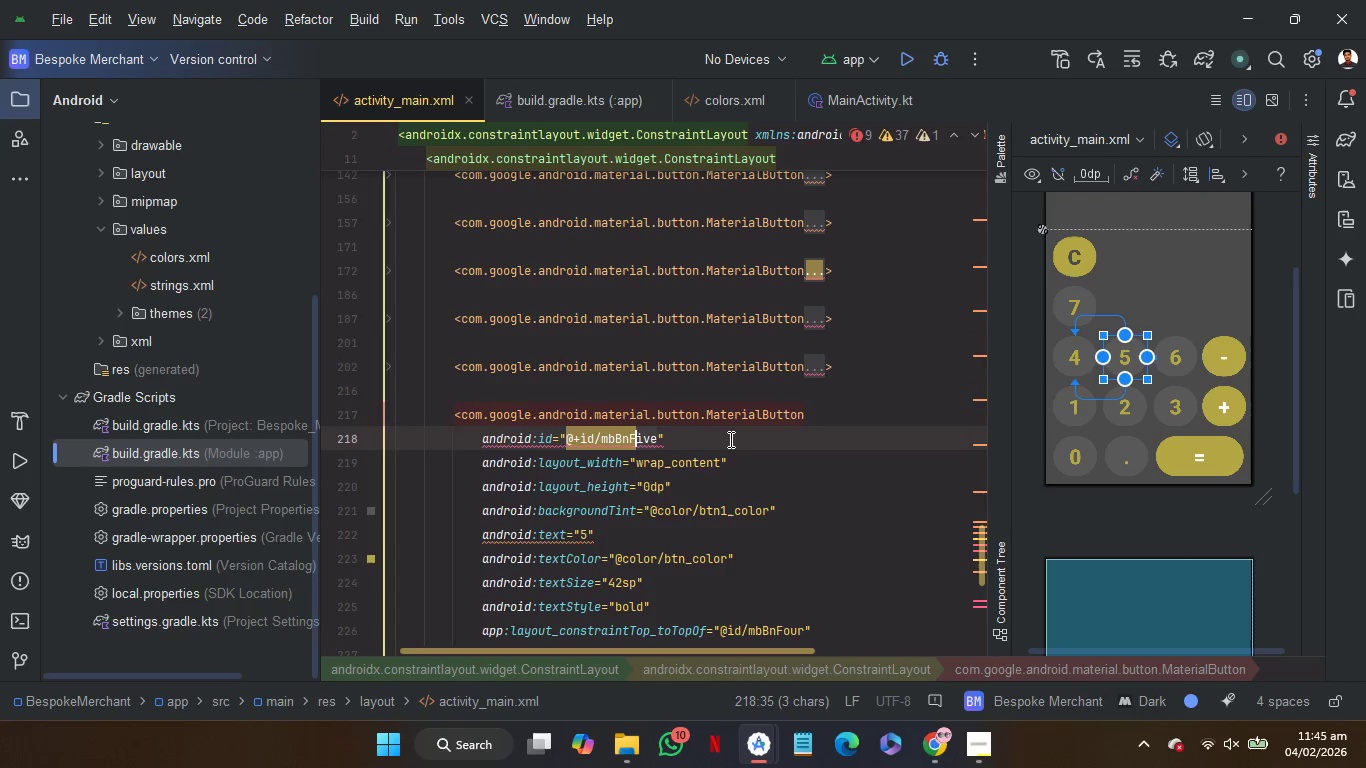 
key(Shift+ArrowLeft)
 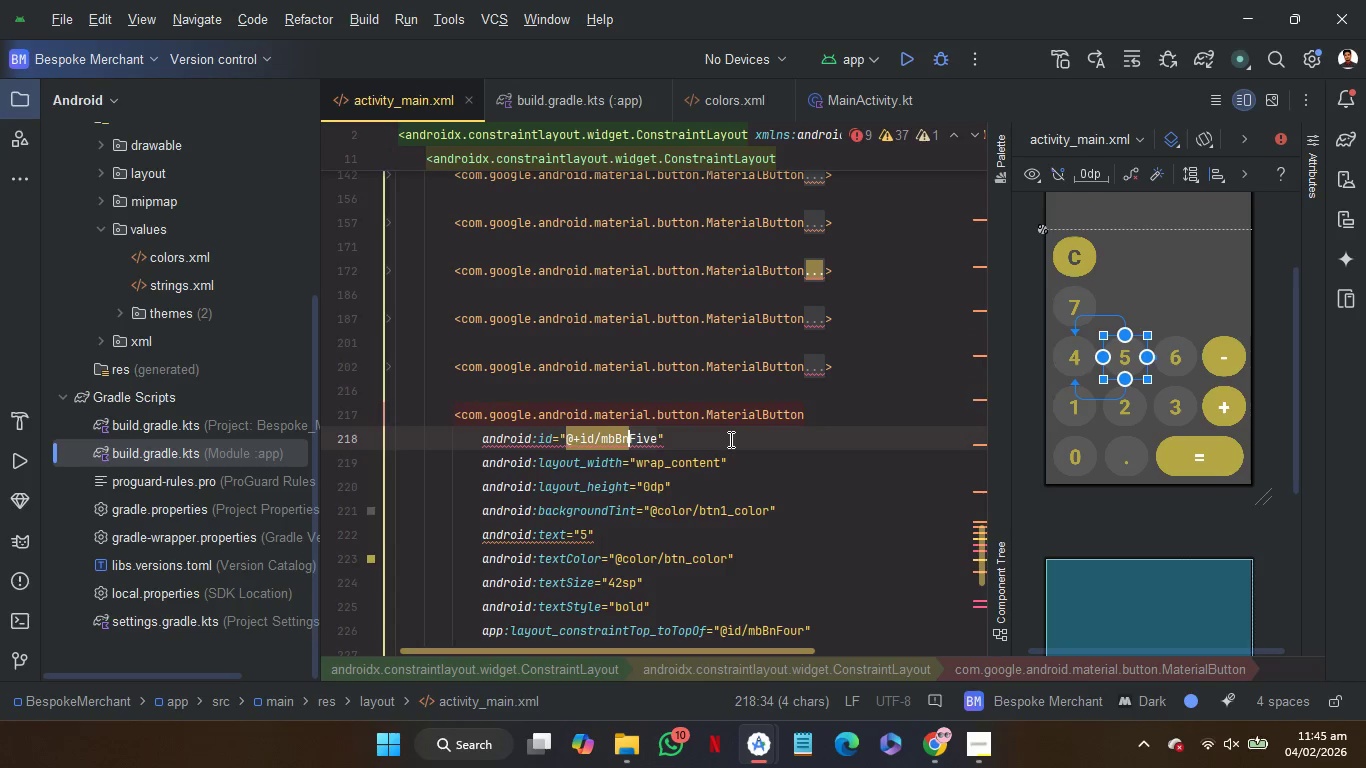 
type(Eight)
 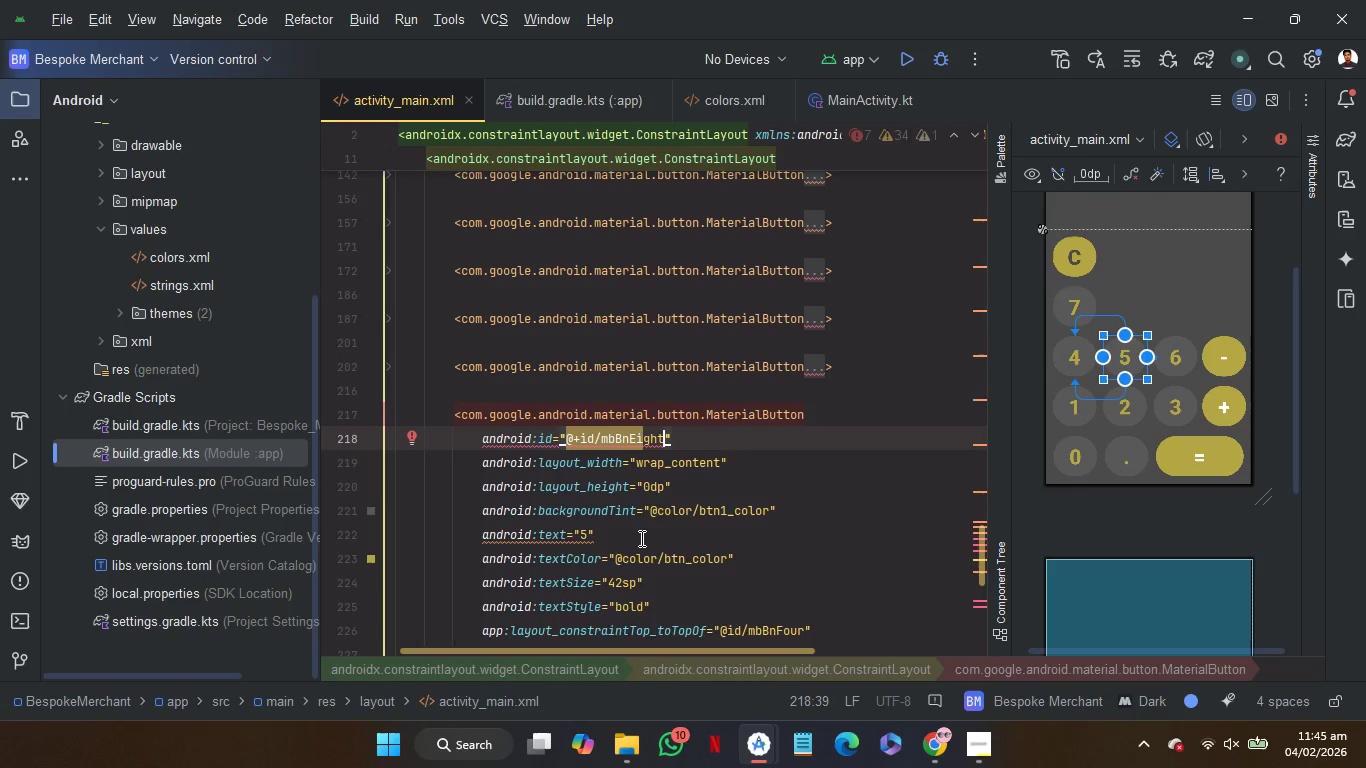 
left_click([640, 534])
 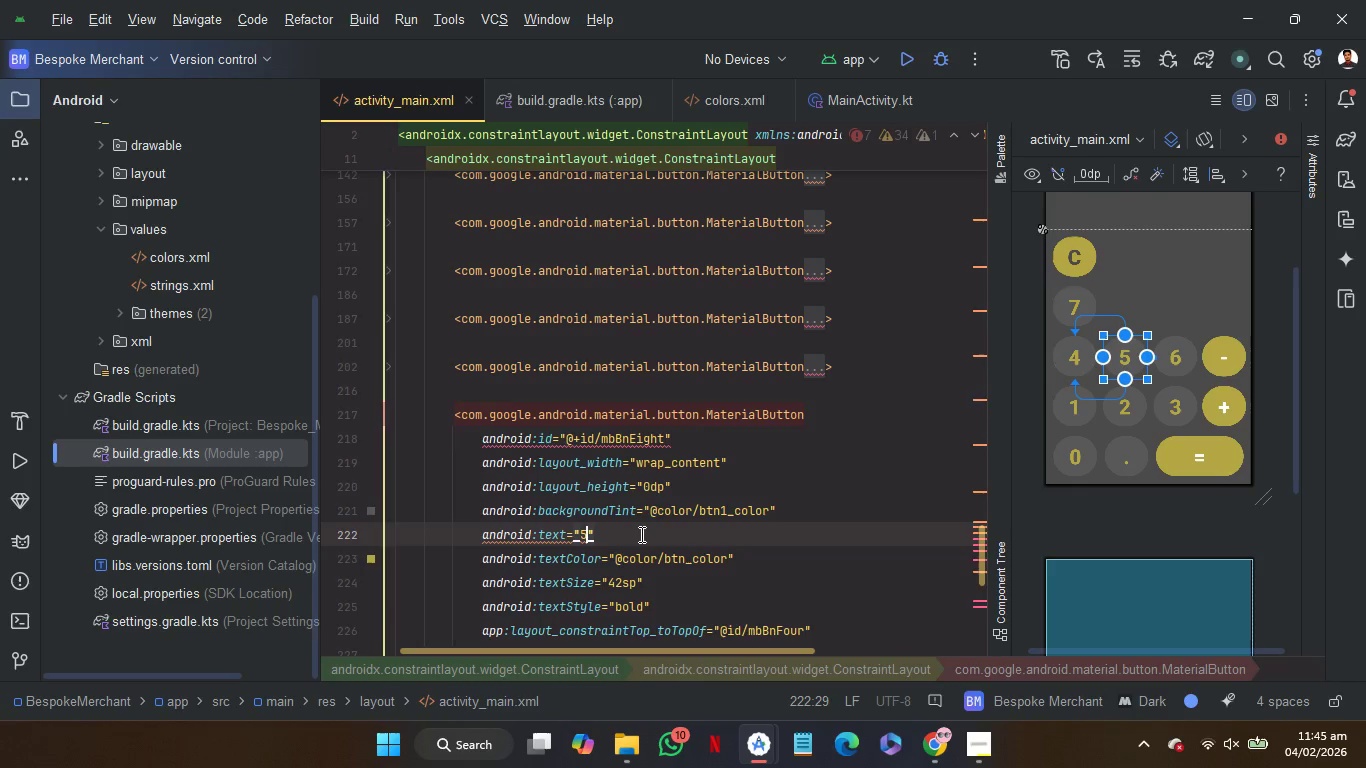 
key(ArrowLeft)
 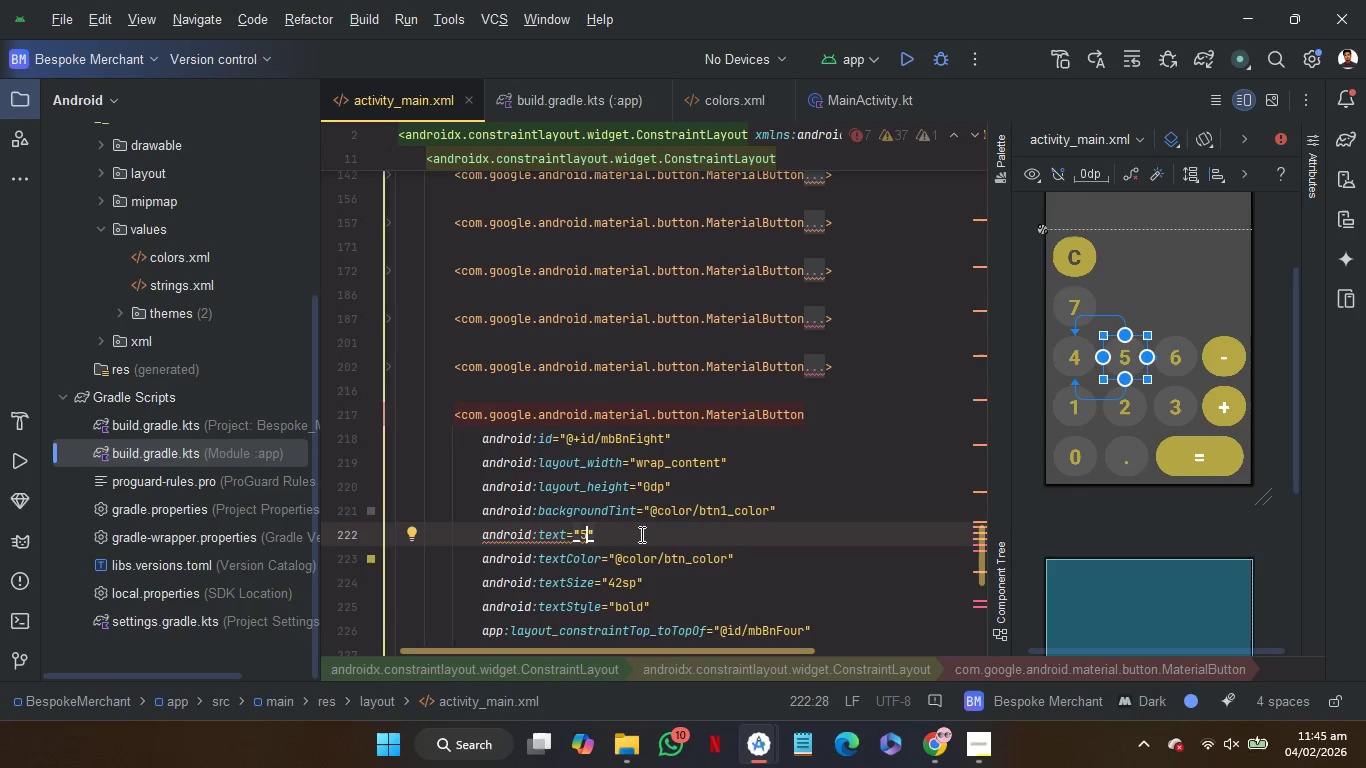 
key(Backspace)
 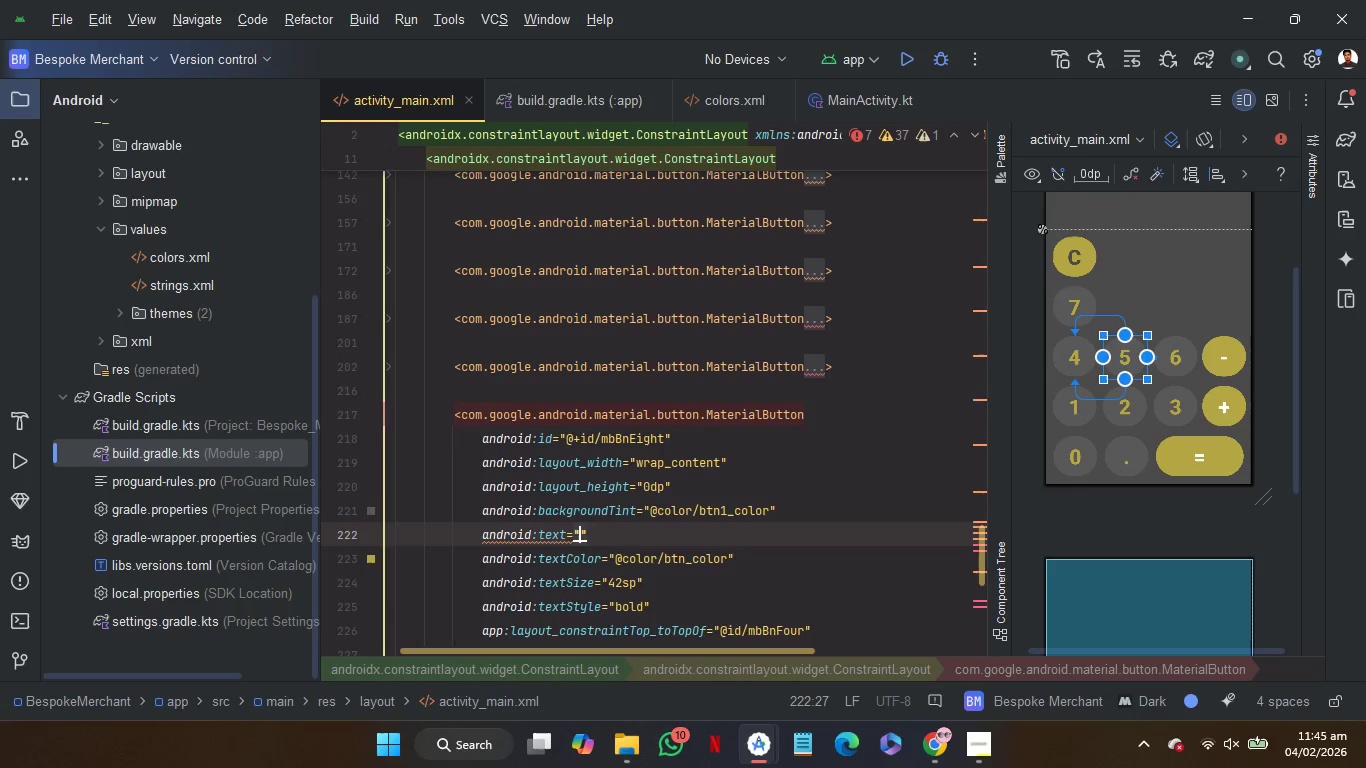 
key(8)
 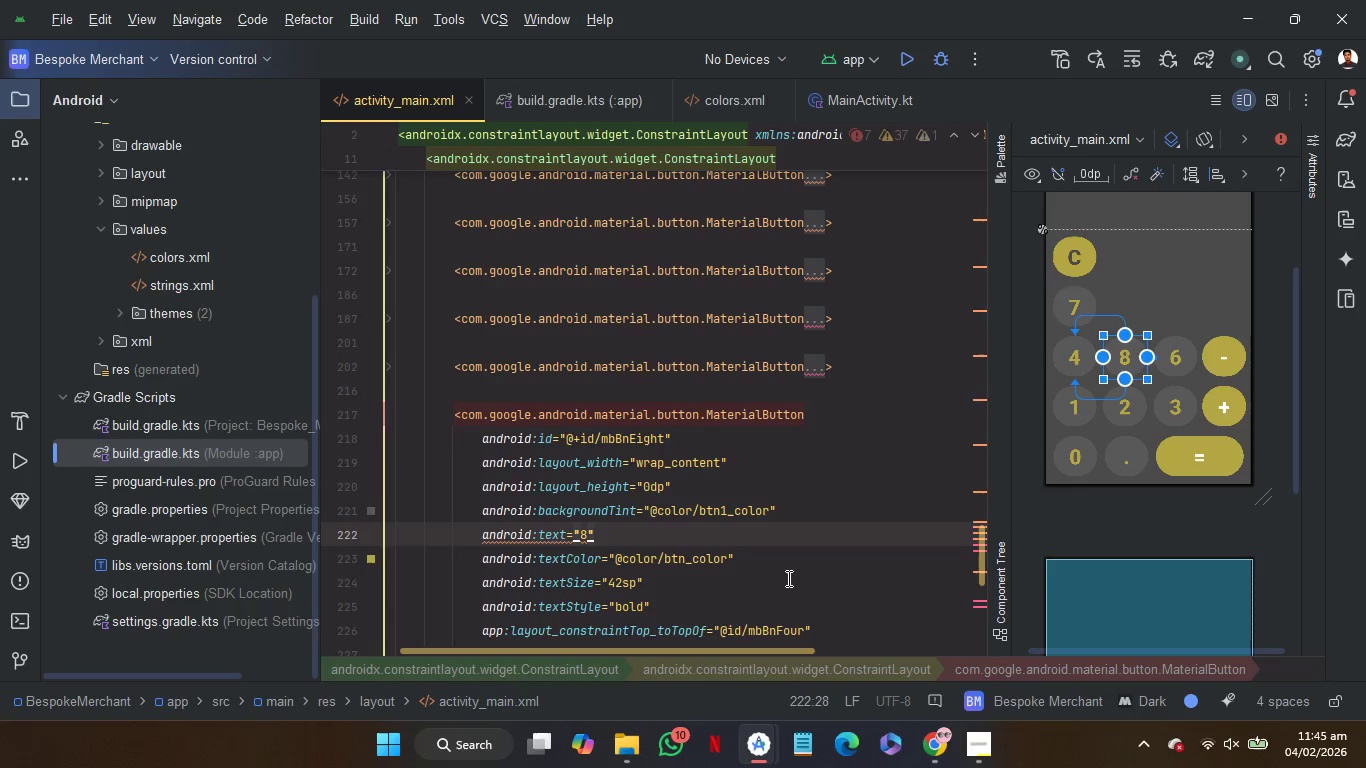 
scroll: coordinate [787, 578], scroll_direction: down, amount: 3.0
 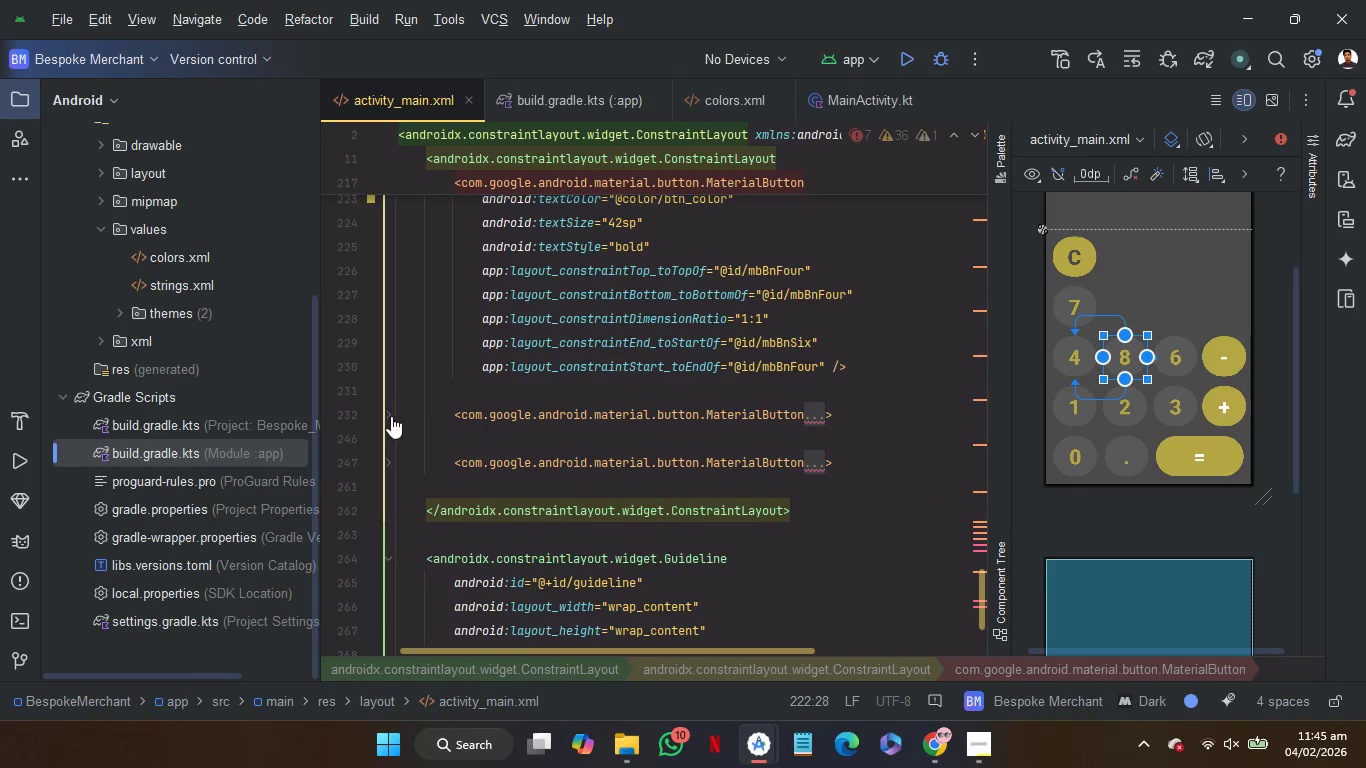 
left_click([389, 413])
 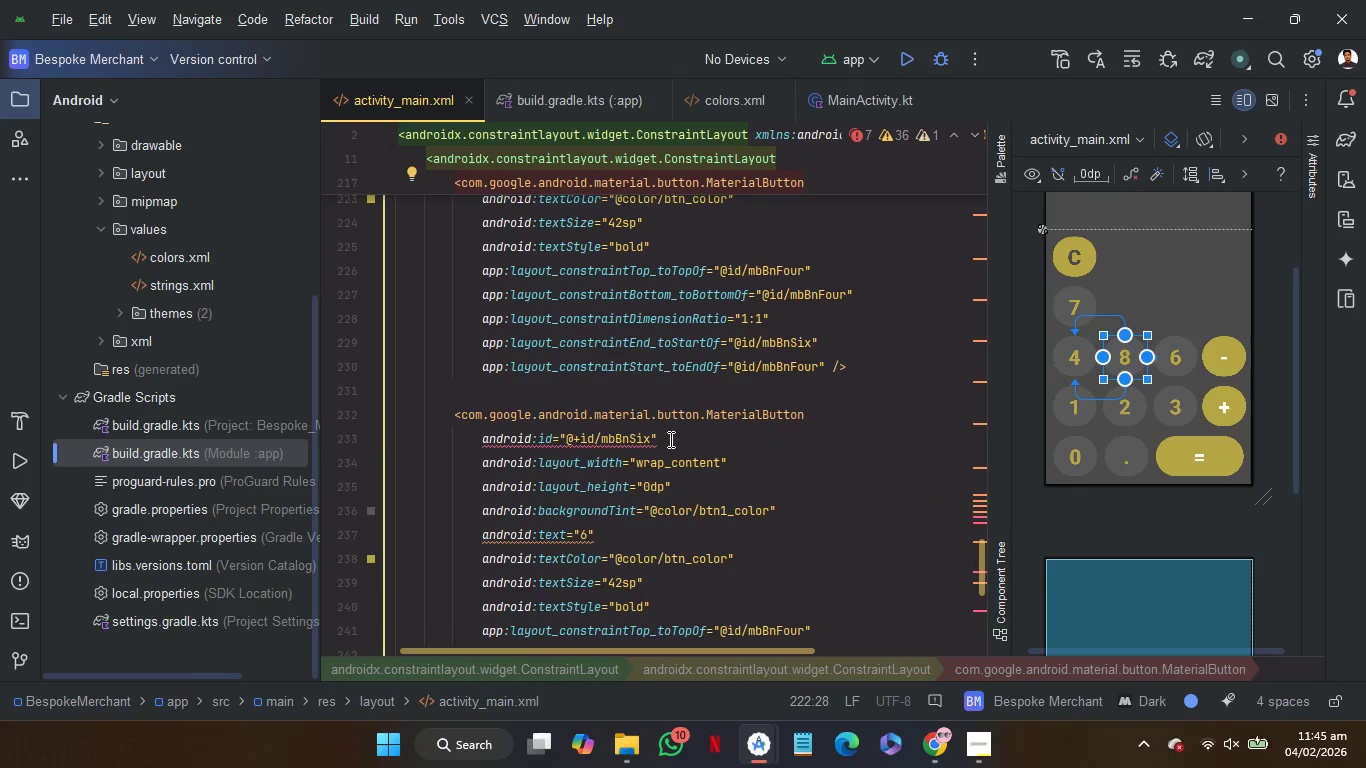 
left_click([670, 439])
 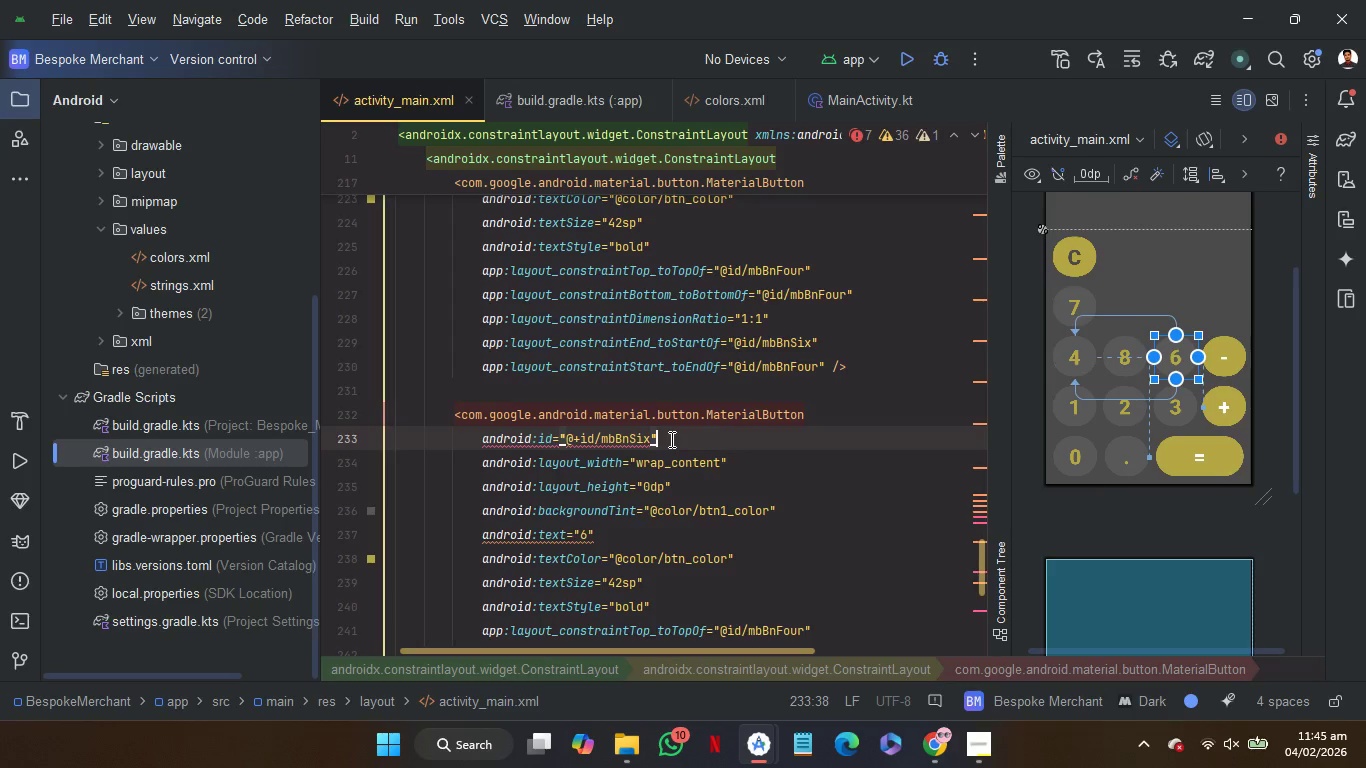 
key(ArrowLeft)
 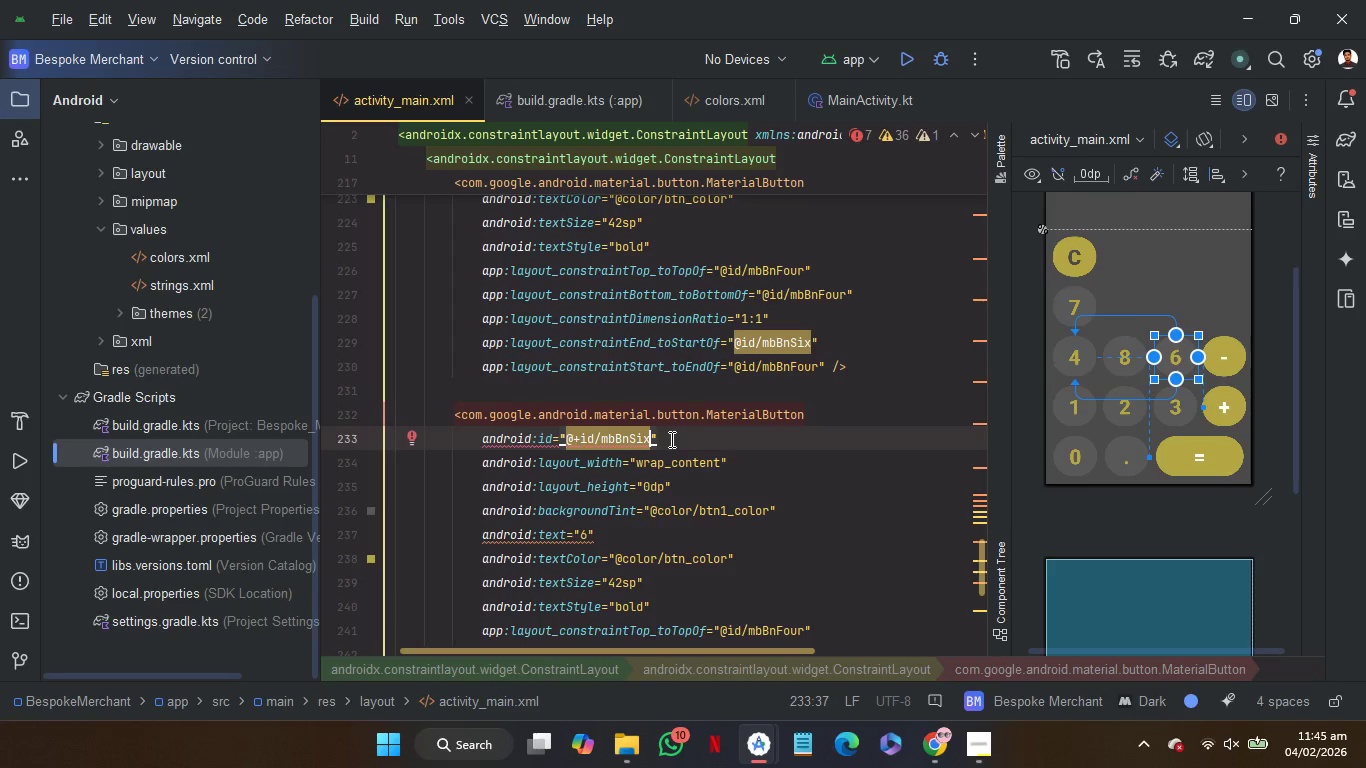 
key(Shift+ArrowLeft)
 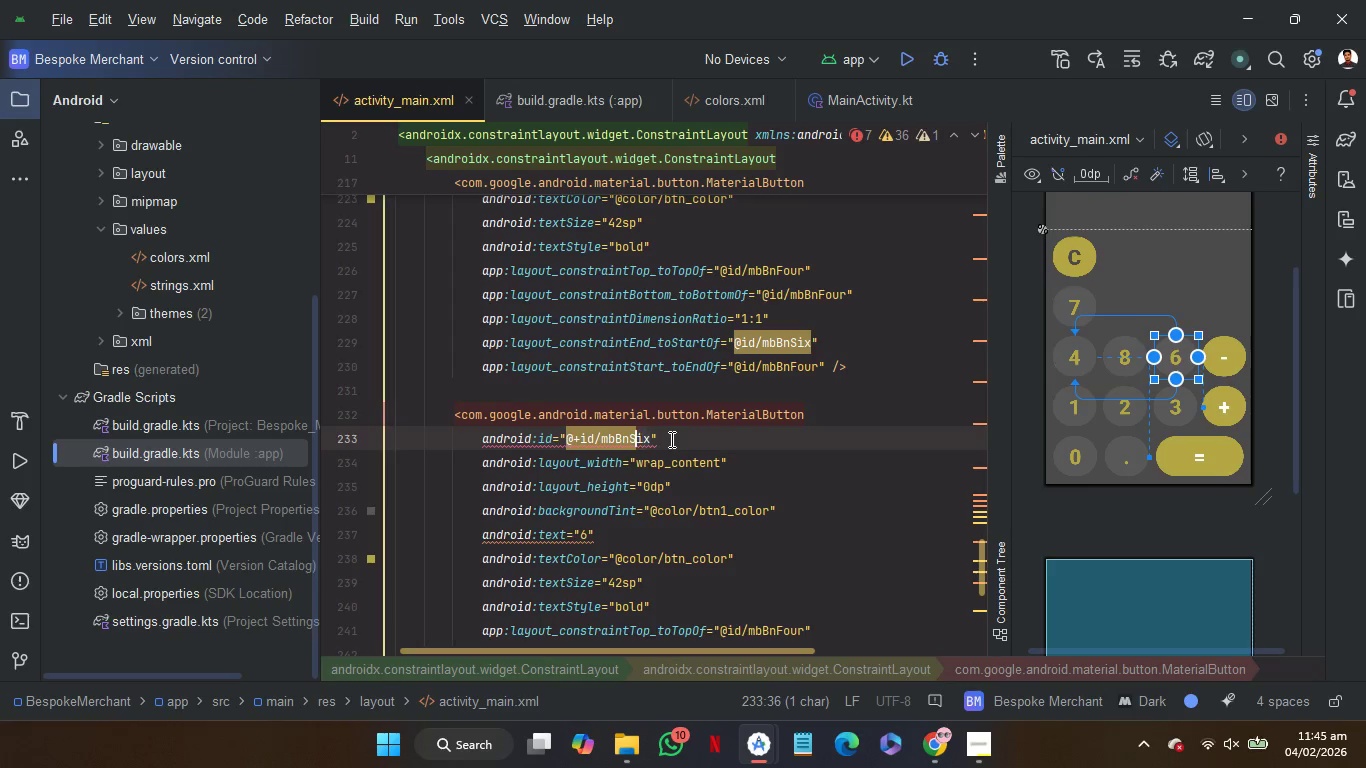 
key(Shift+ArrowLeft)
 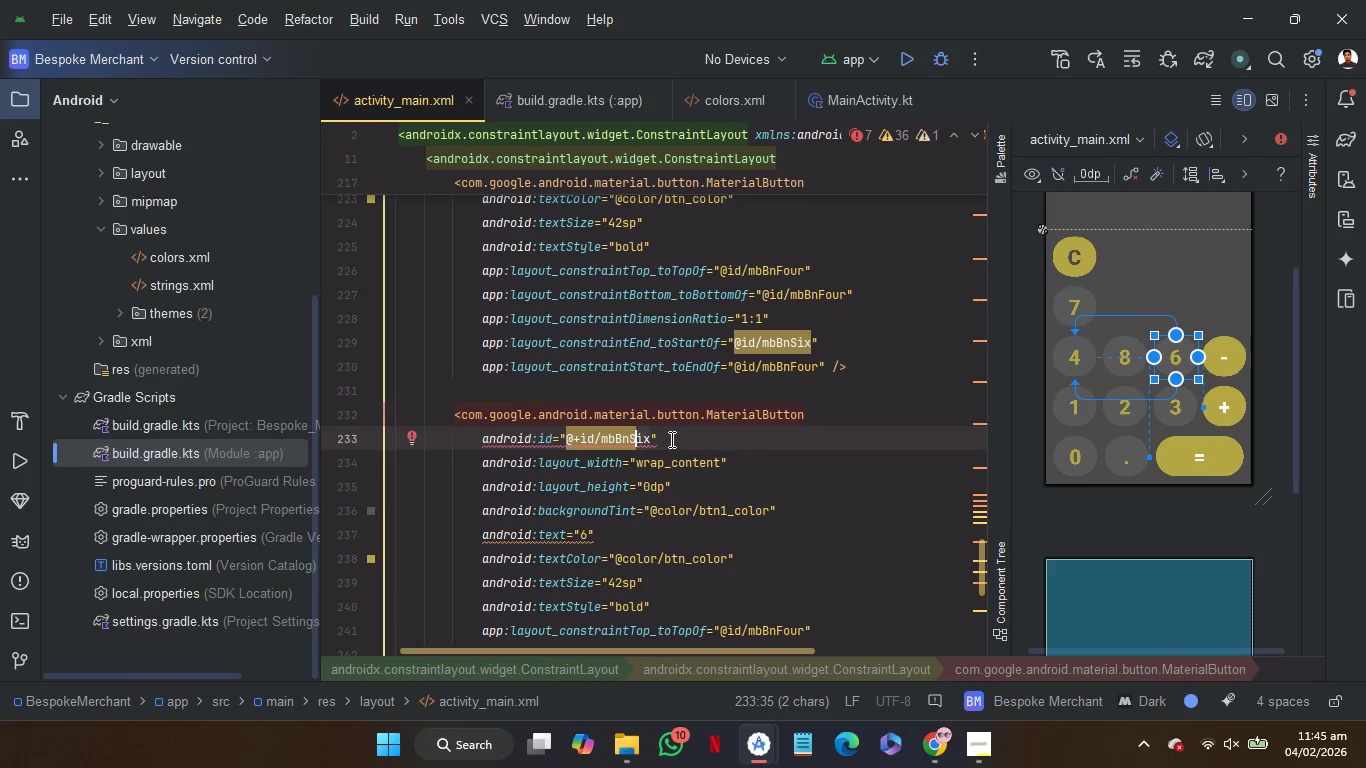 
key(Shift+ArrowLeft)
 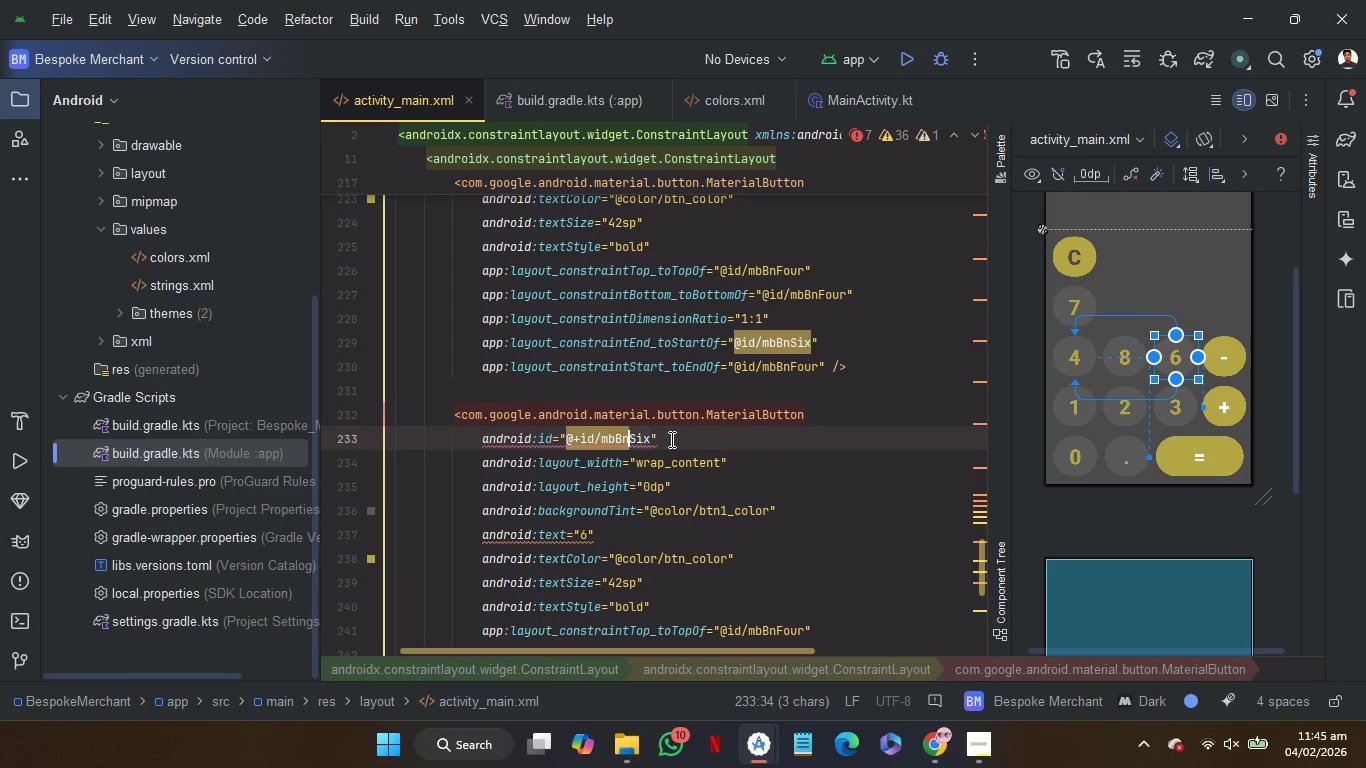 
type(Nine)
 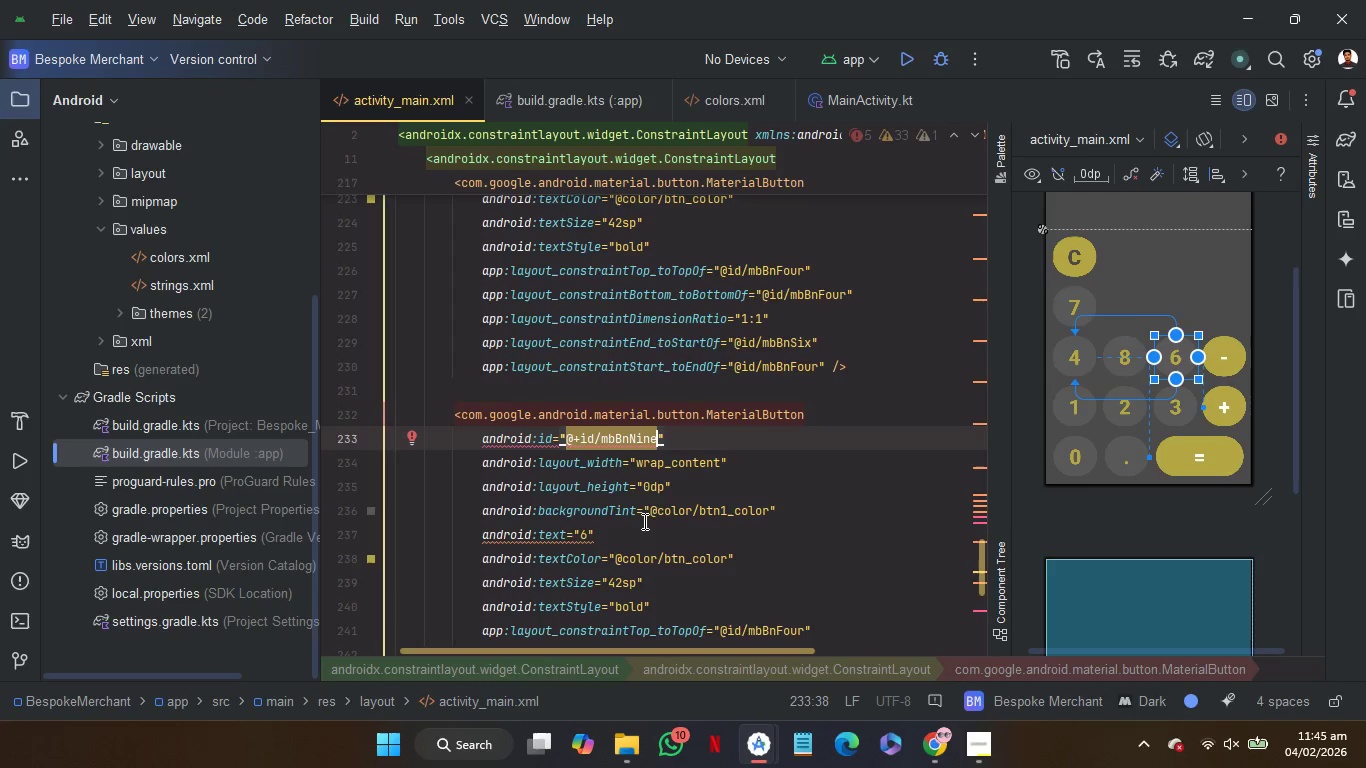 
left_click([639, 532])
 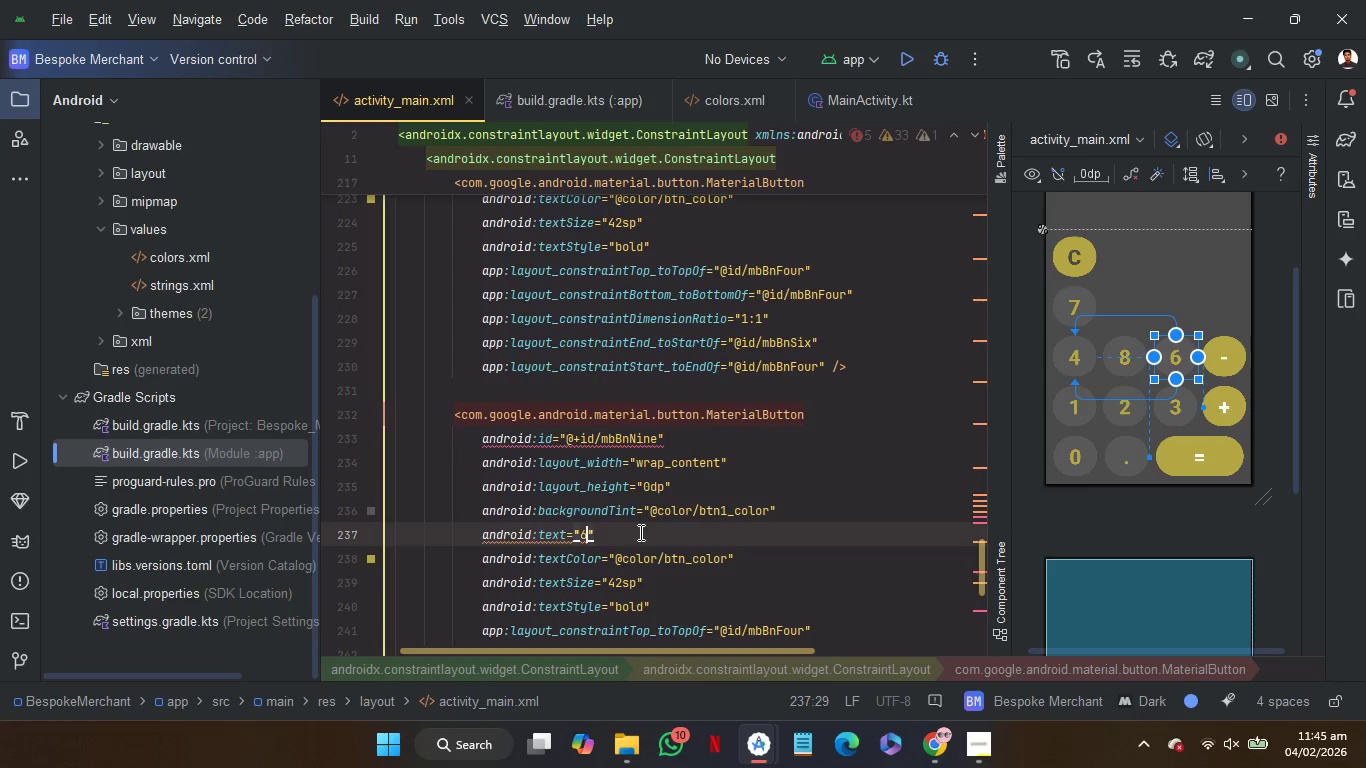 
key(ArrowLeft)
 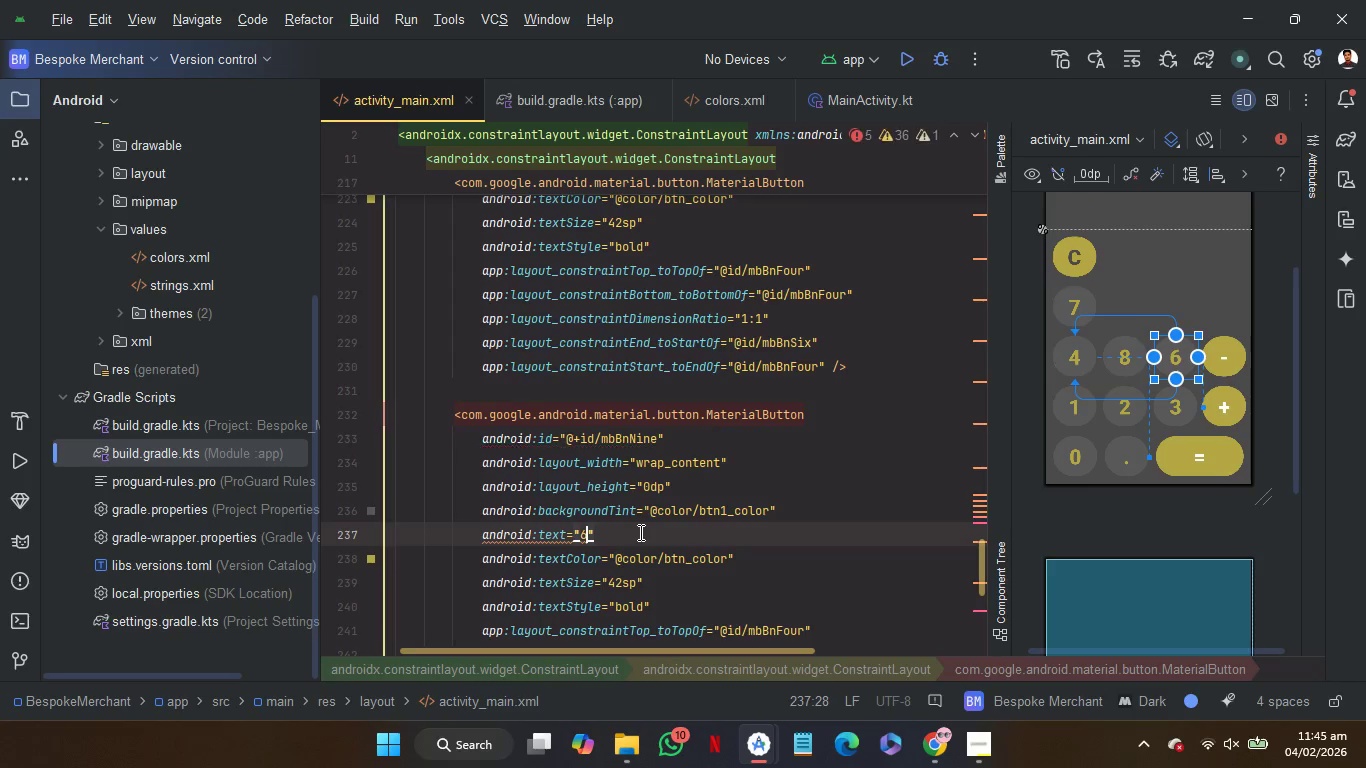 
key(Backspace)
 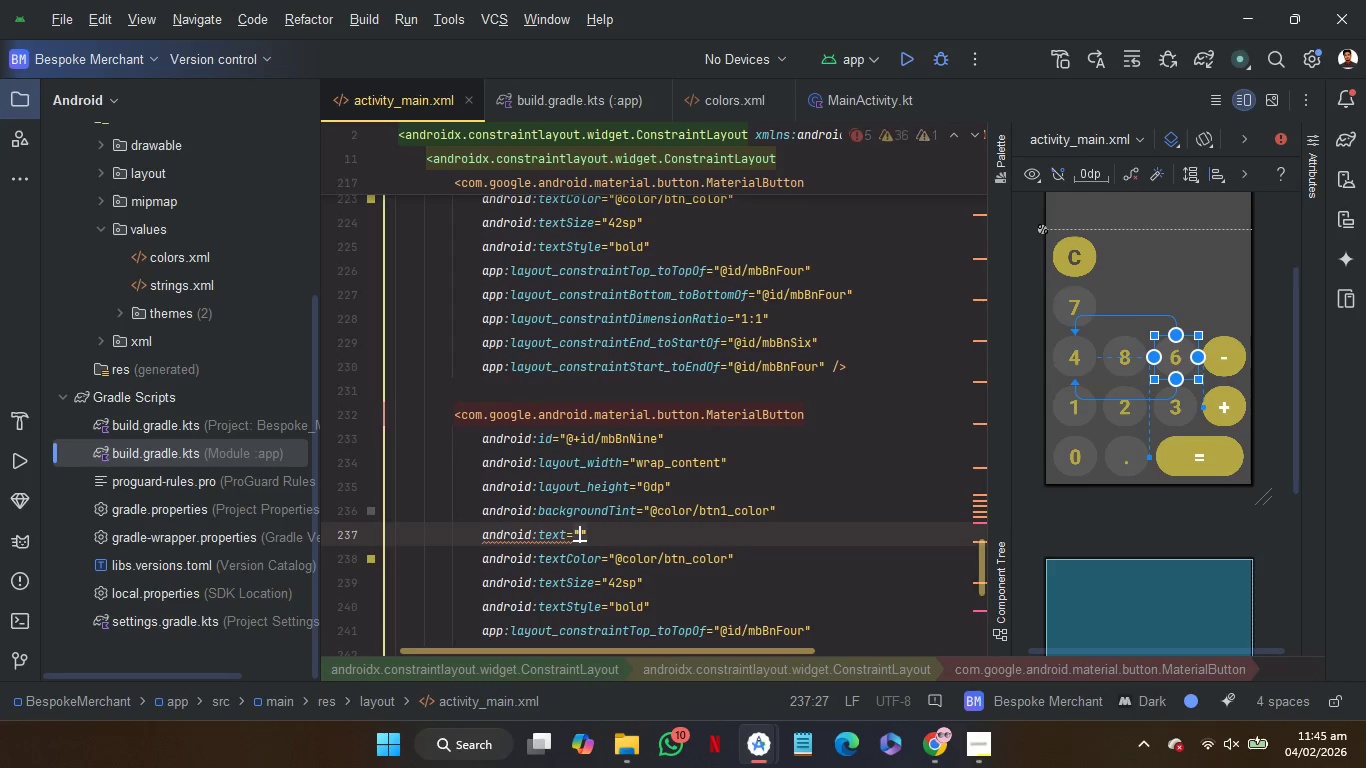 
key(9)
 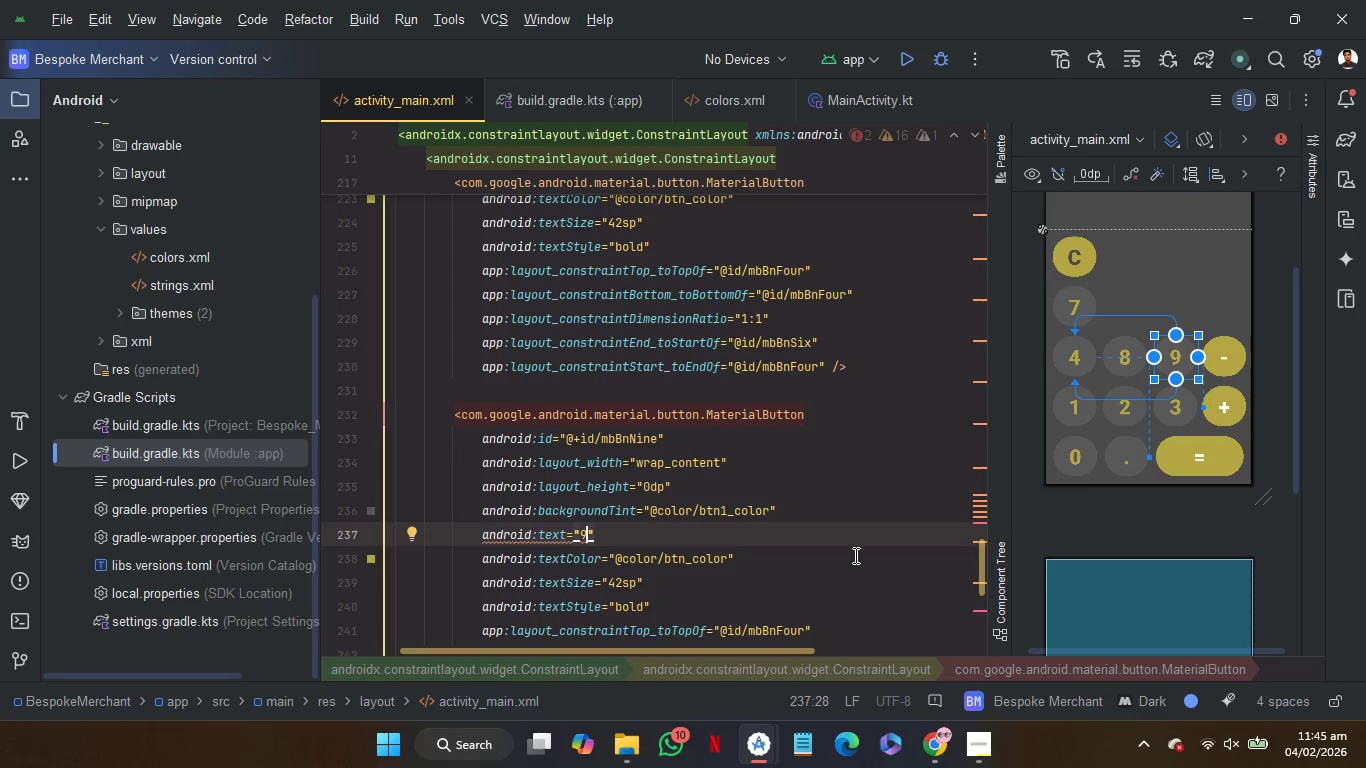 
scroll: coordinate [854, 555], scroll_direction: down, amount: 1.0
 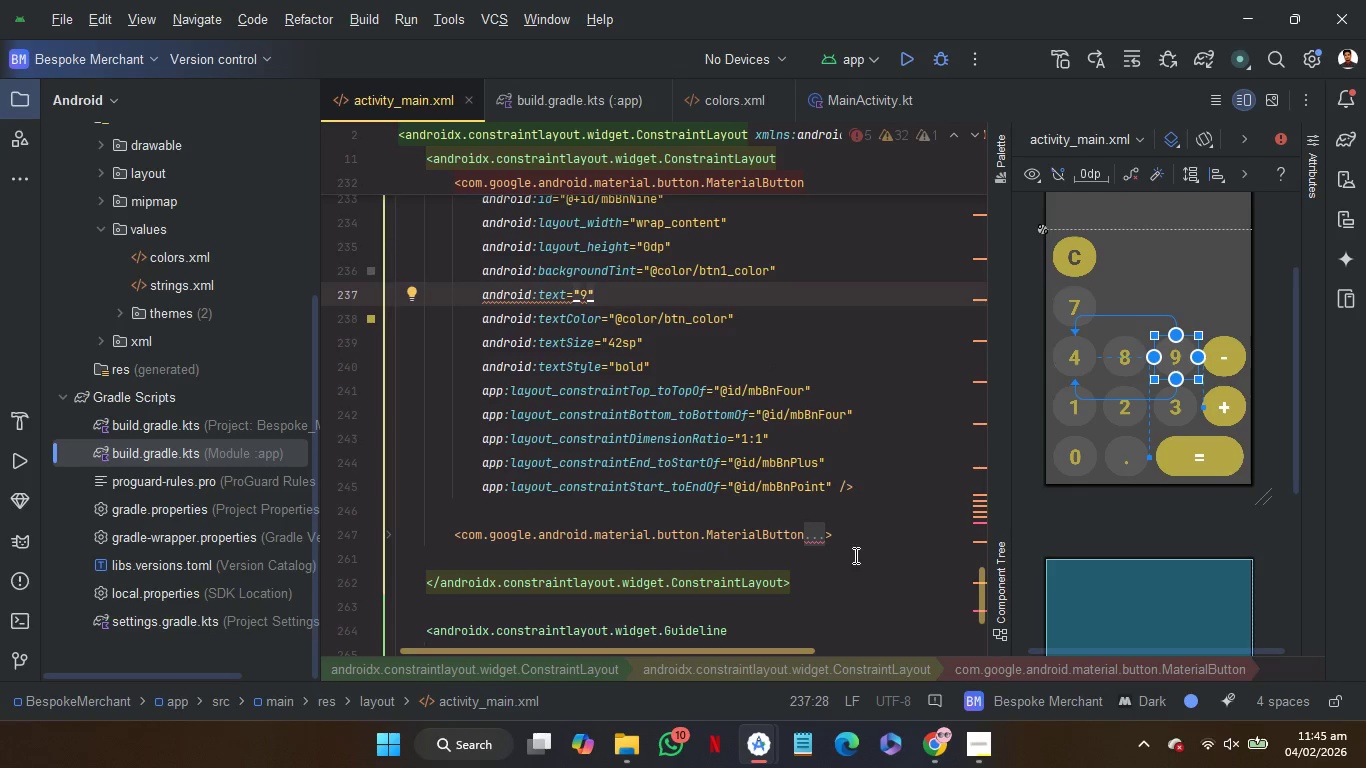 
scroll: coordinate [854, 555], scroll_direction: none, amount: 0.0
 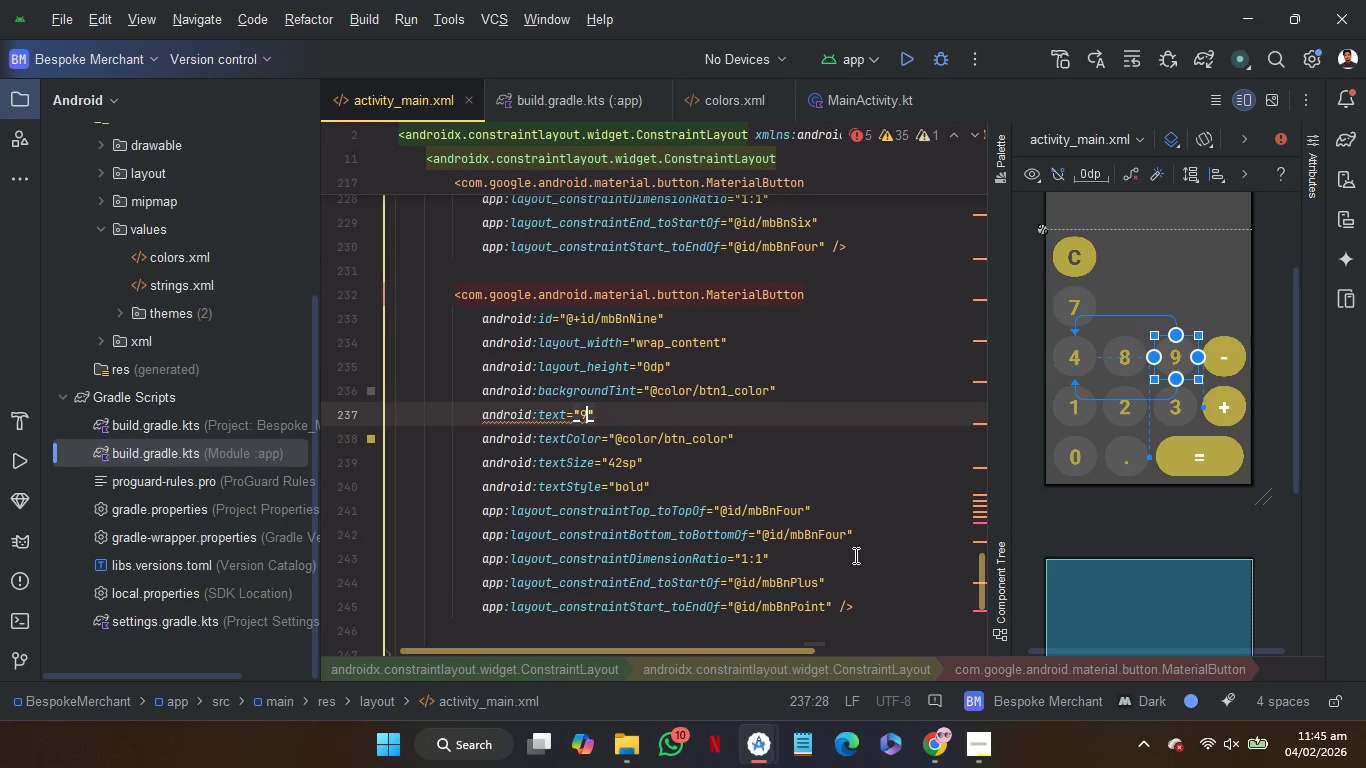 
scroll: coordinate [854, 555], scroll_direction: down, amount: 1.0
 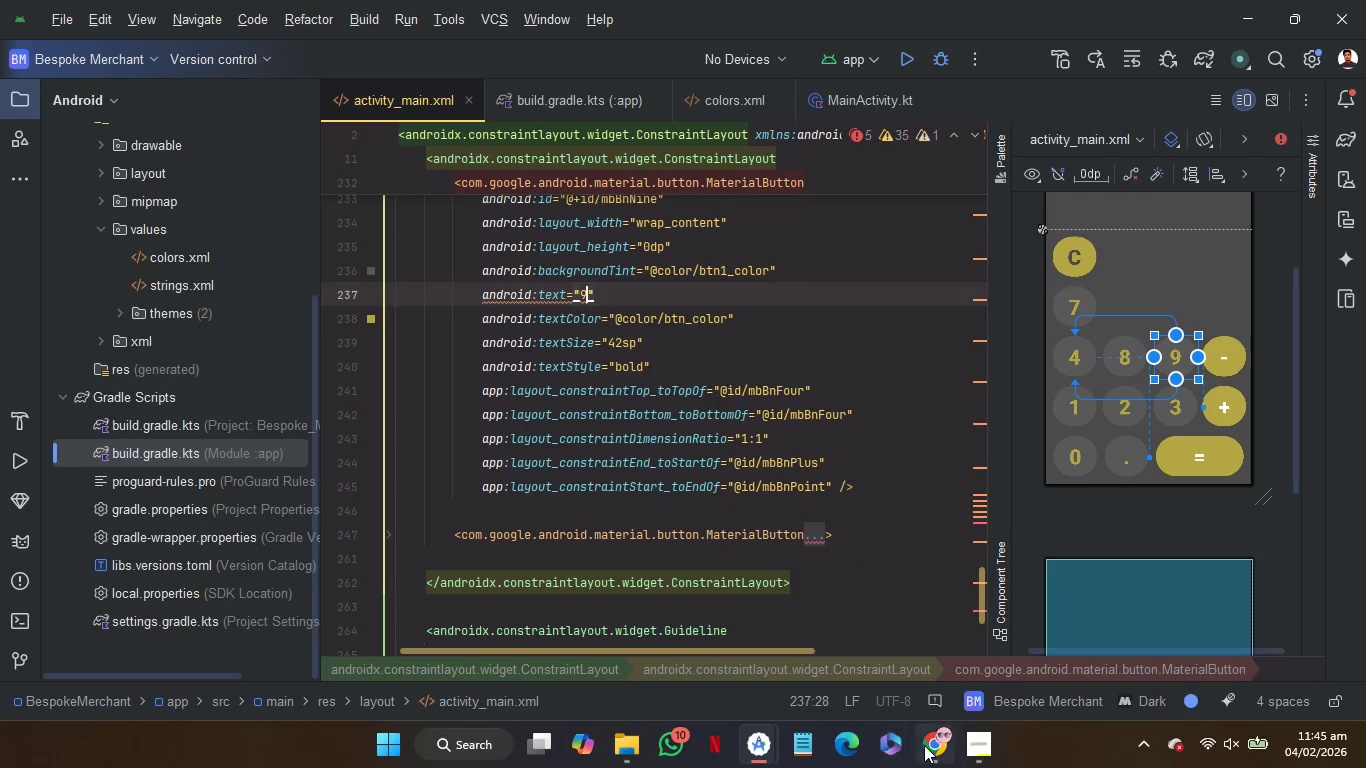 
left_click([929, 745])
 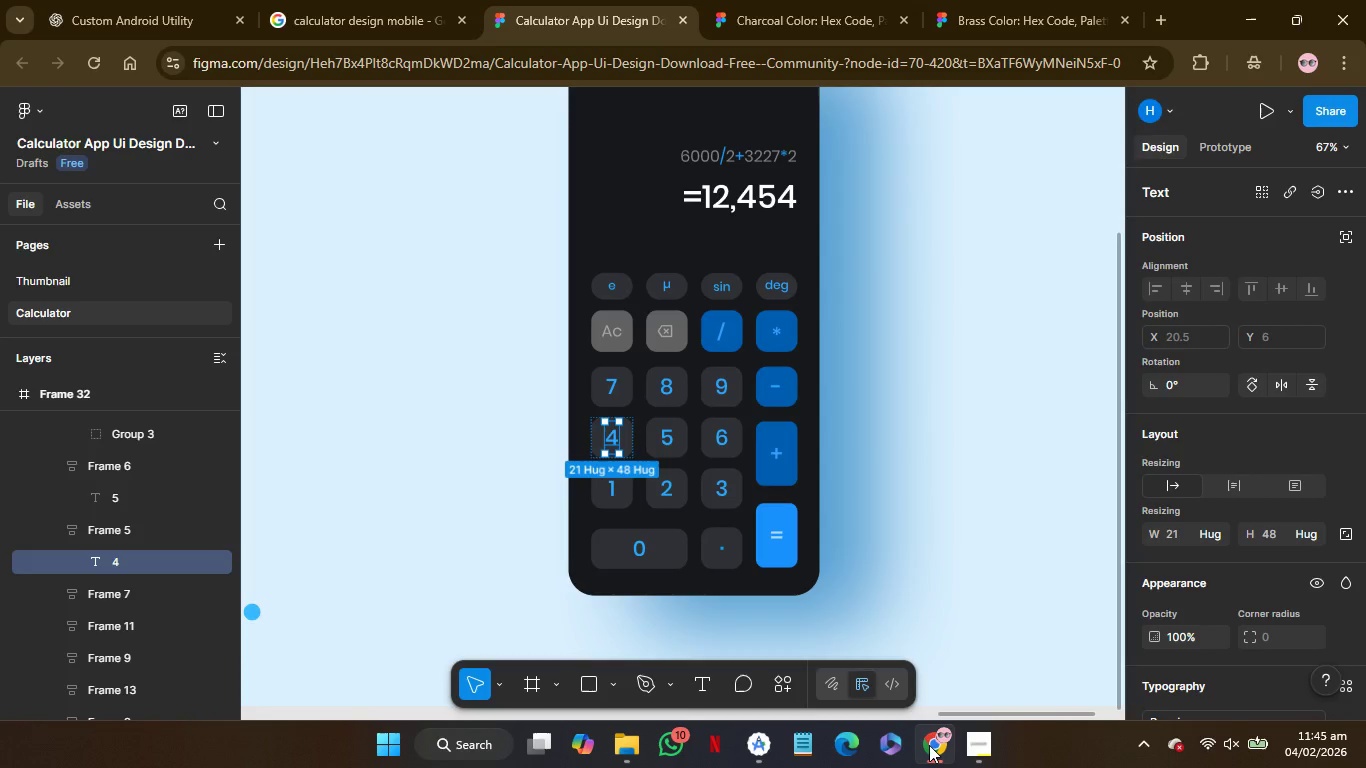 
left_click([929, 745])
 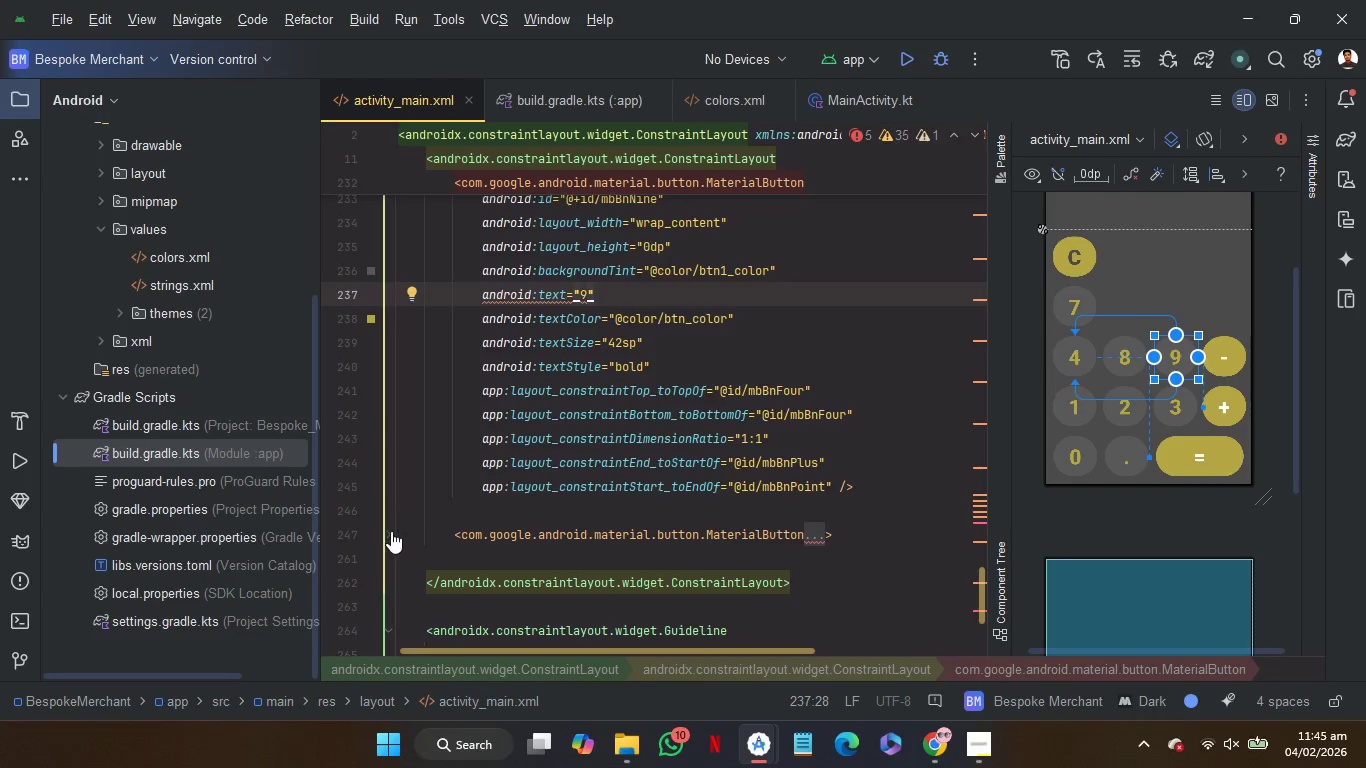 
left_click([391, 534])
 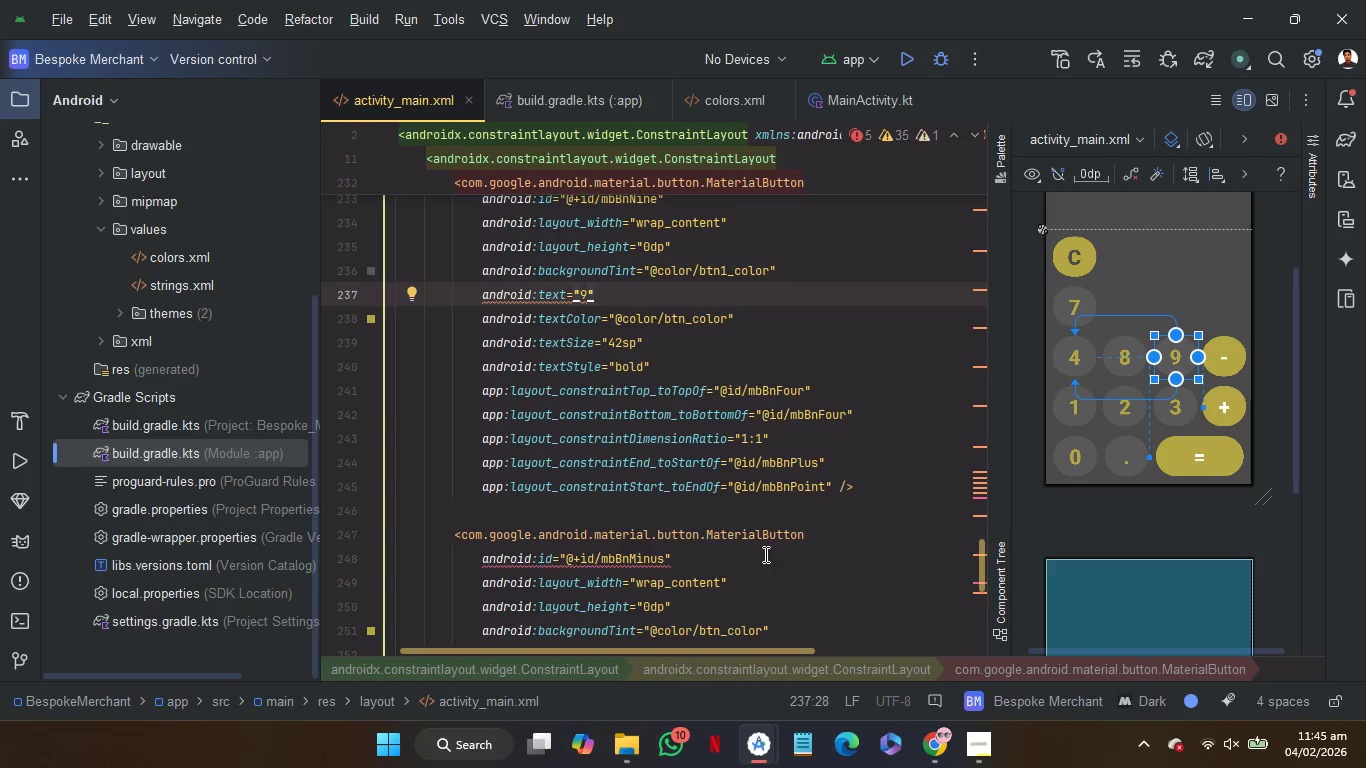 
left_click([756, 554])
 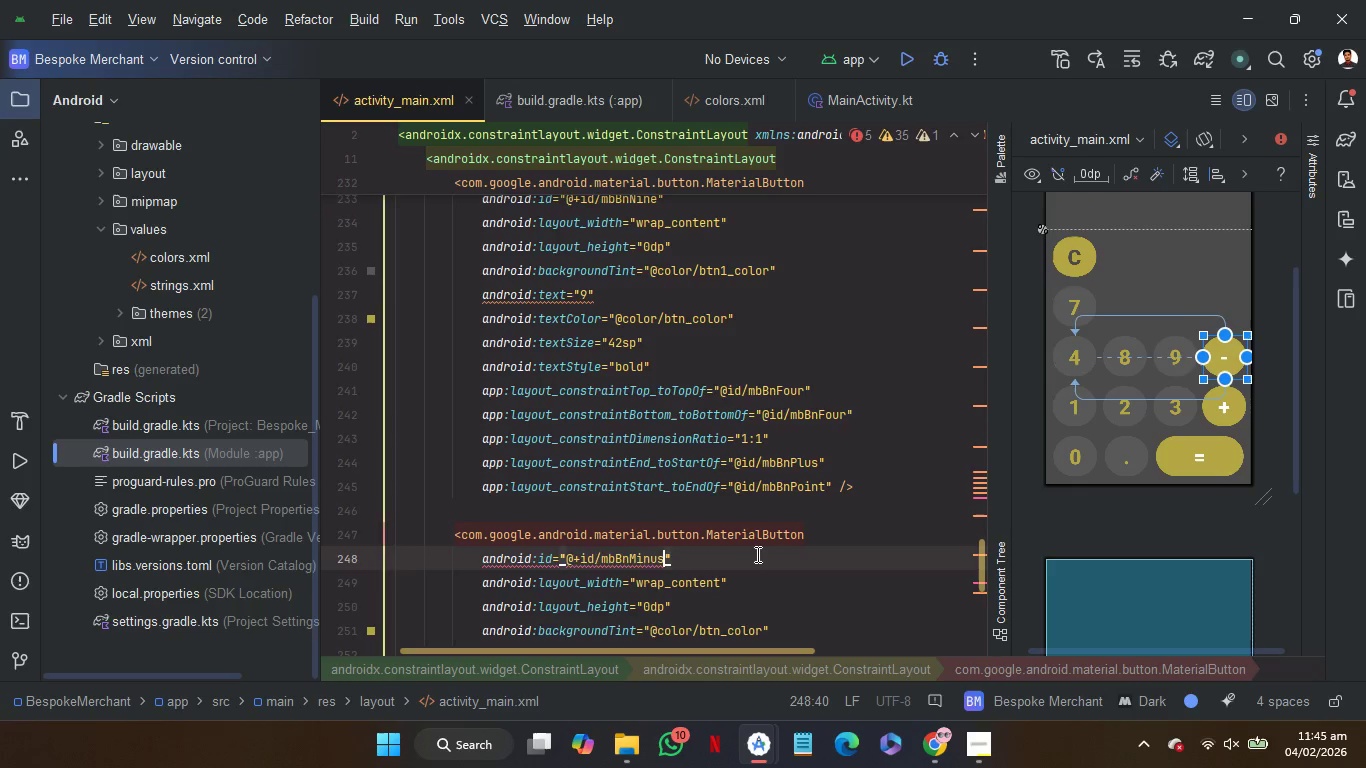 
key(ArrowLeft)
 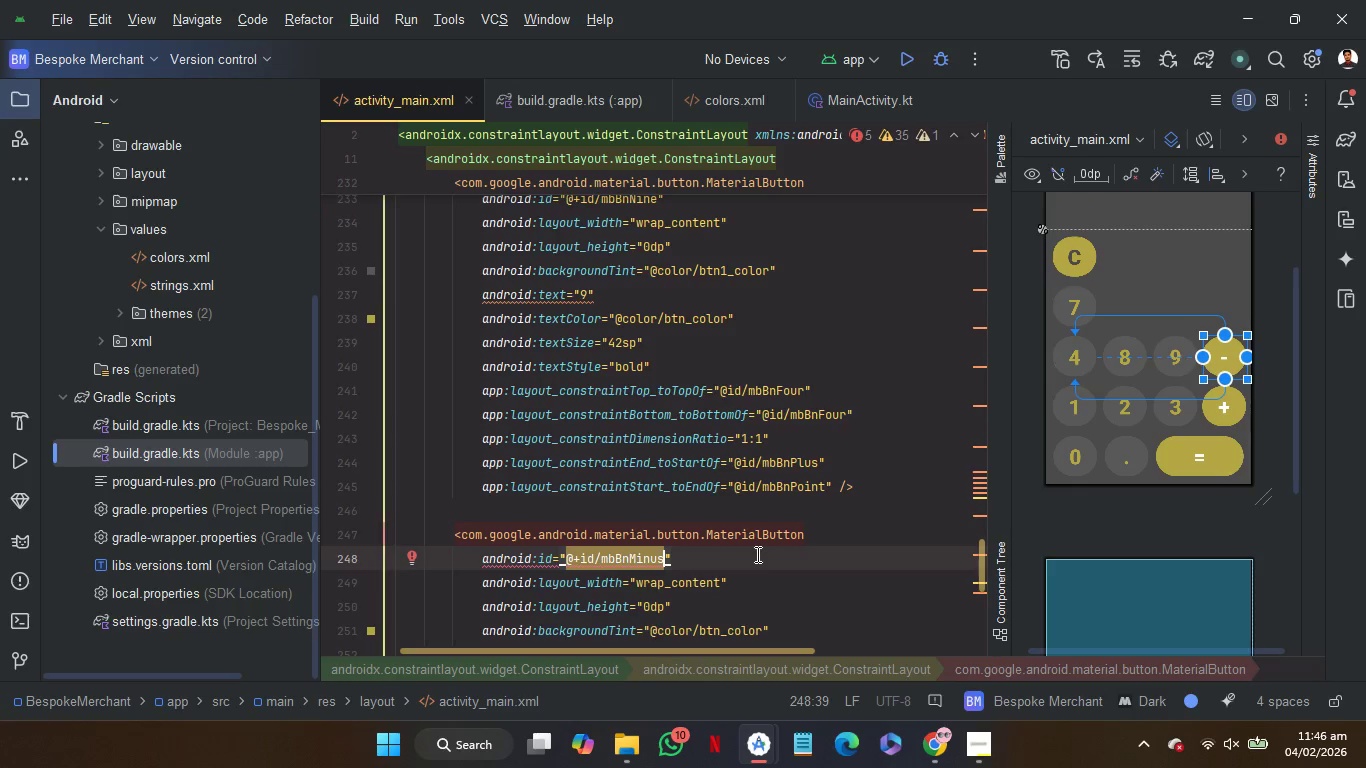 
key(Shift+ArrowLeft)
 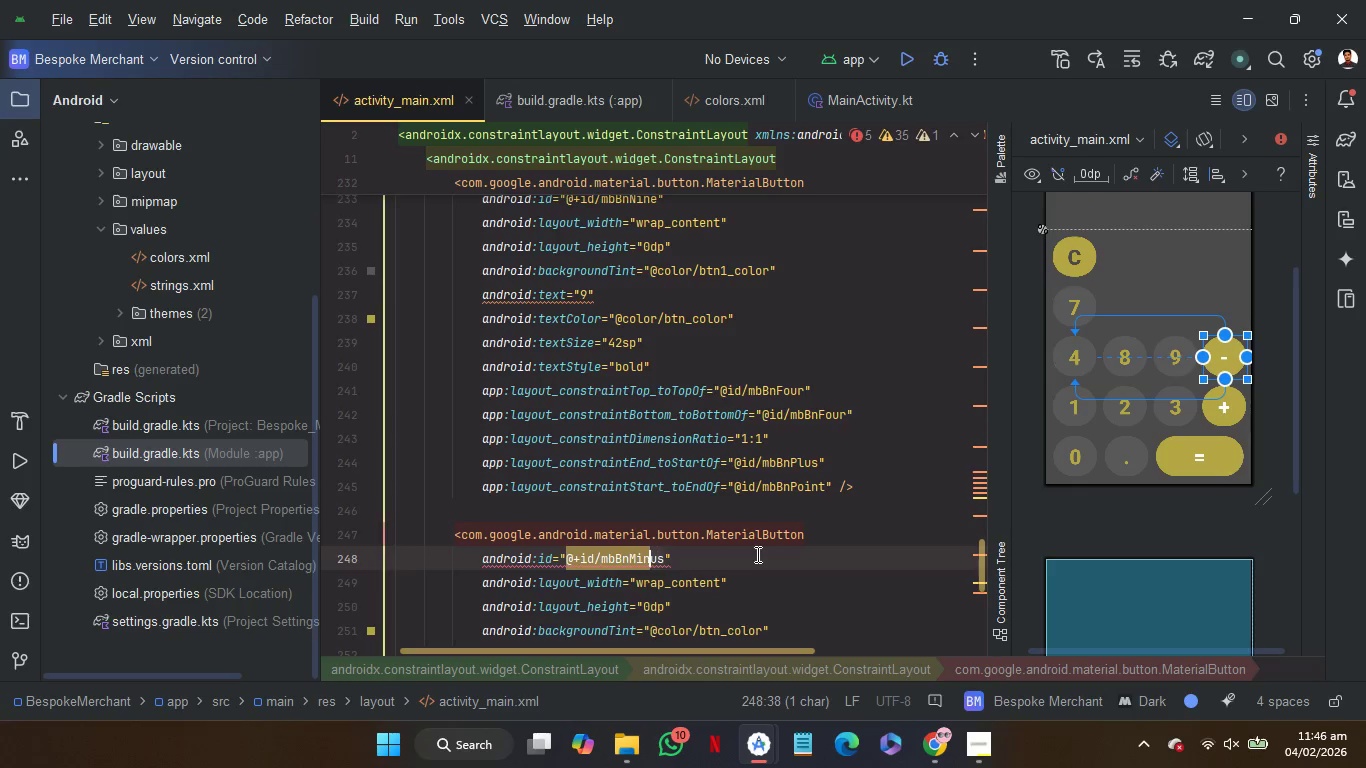 
key(Shift+ArrowLeft)
 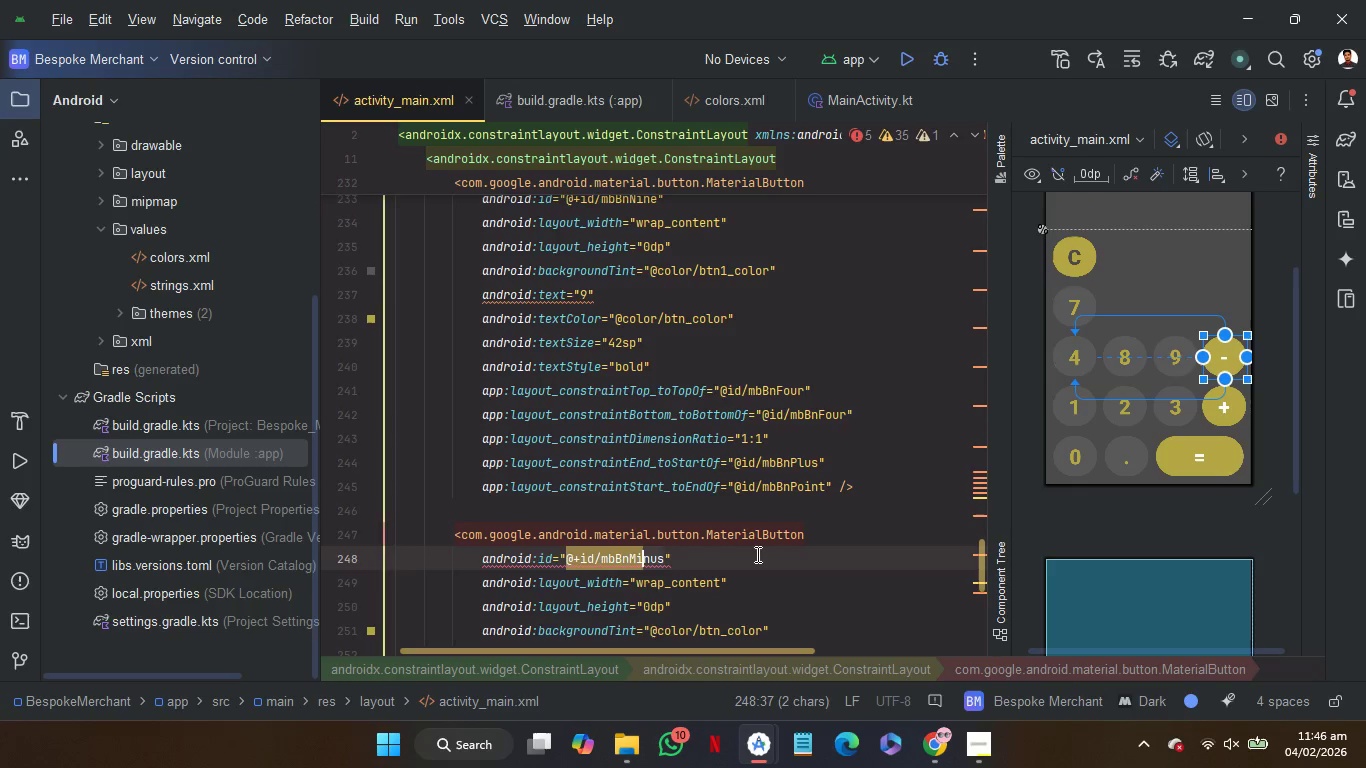 
key(Shift+ArrowLeft)
 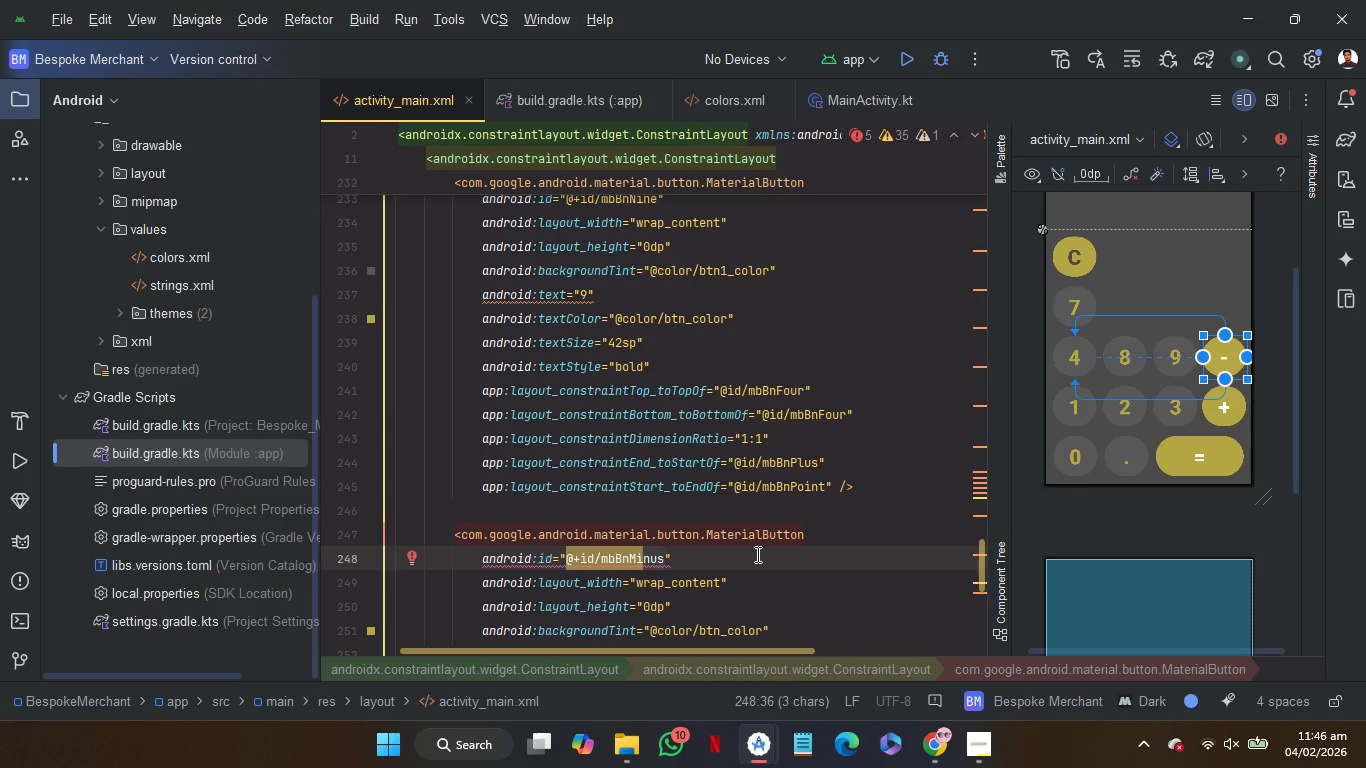 
key(Shift+ArrowLeft)
 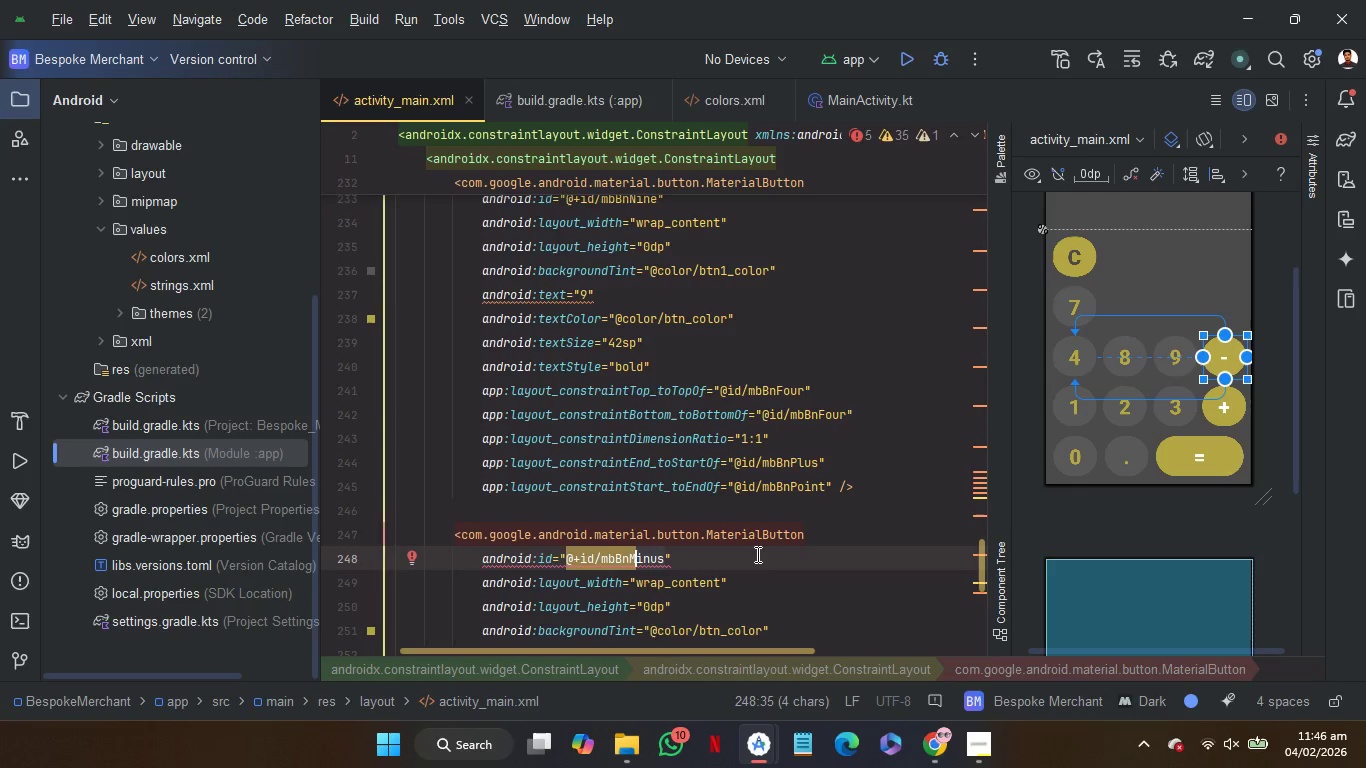 
type(ultiply)
 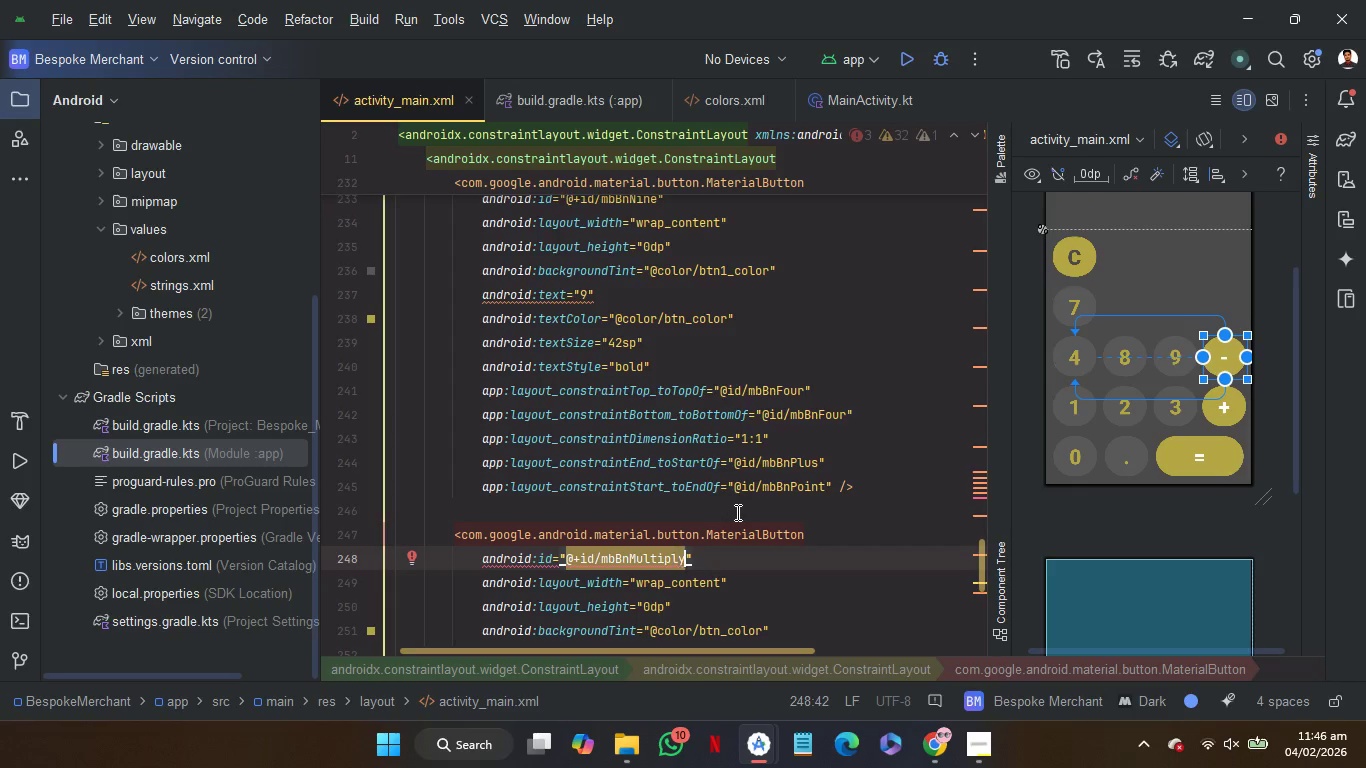 
left_click([736, 512])
 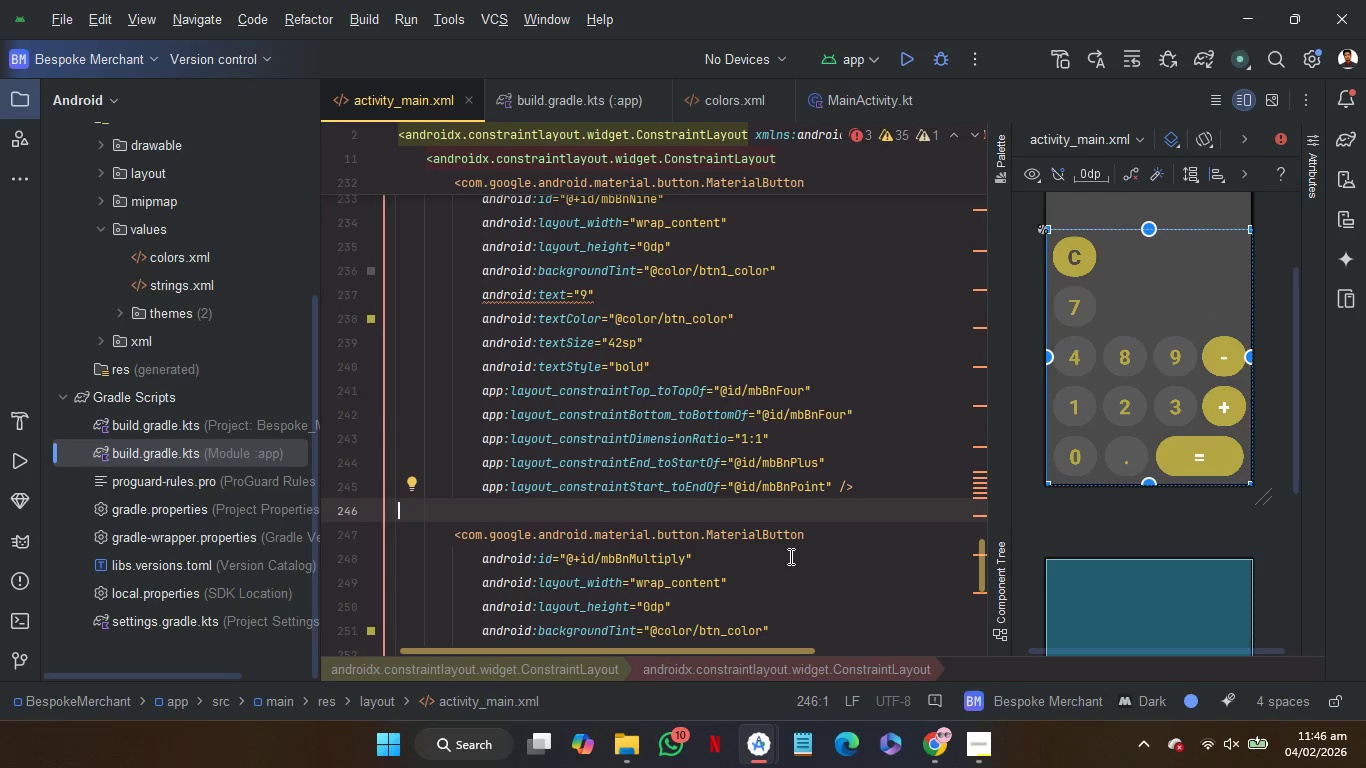 
scroll: coordinate [789, 556], scroll_direction: down, amount: 2.0
 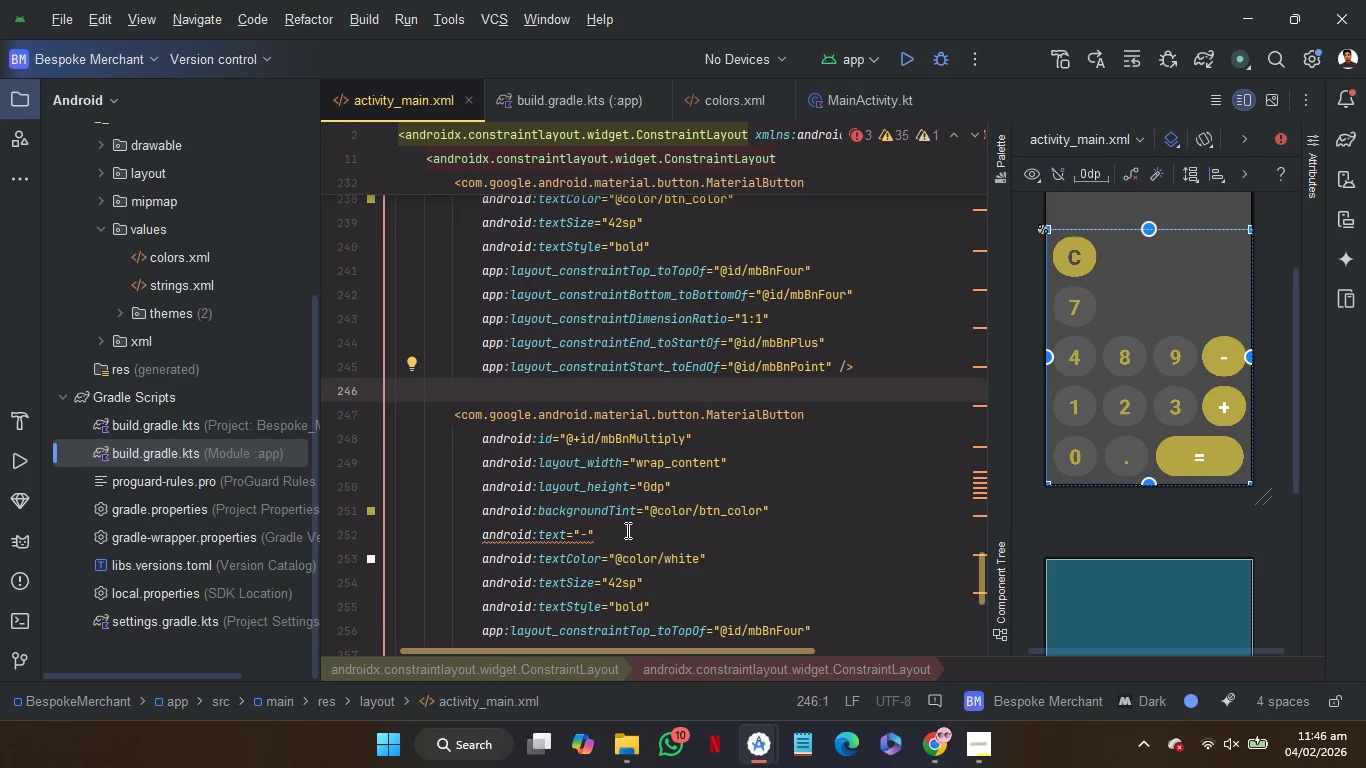 
left_click([627, 531])
 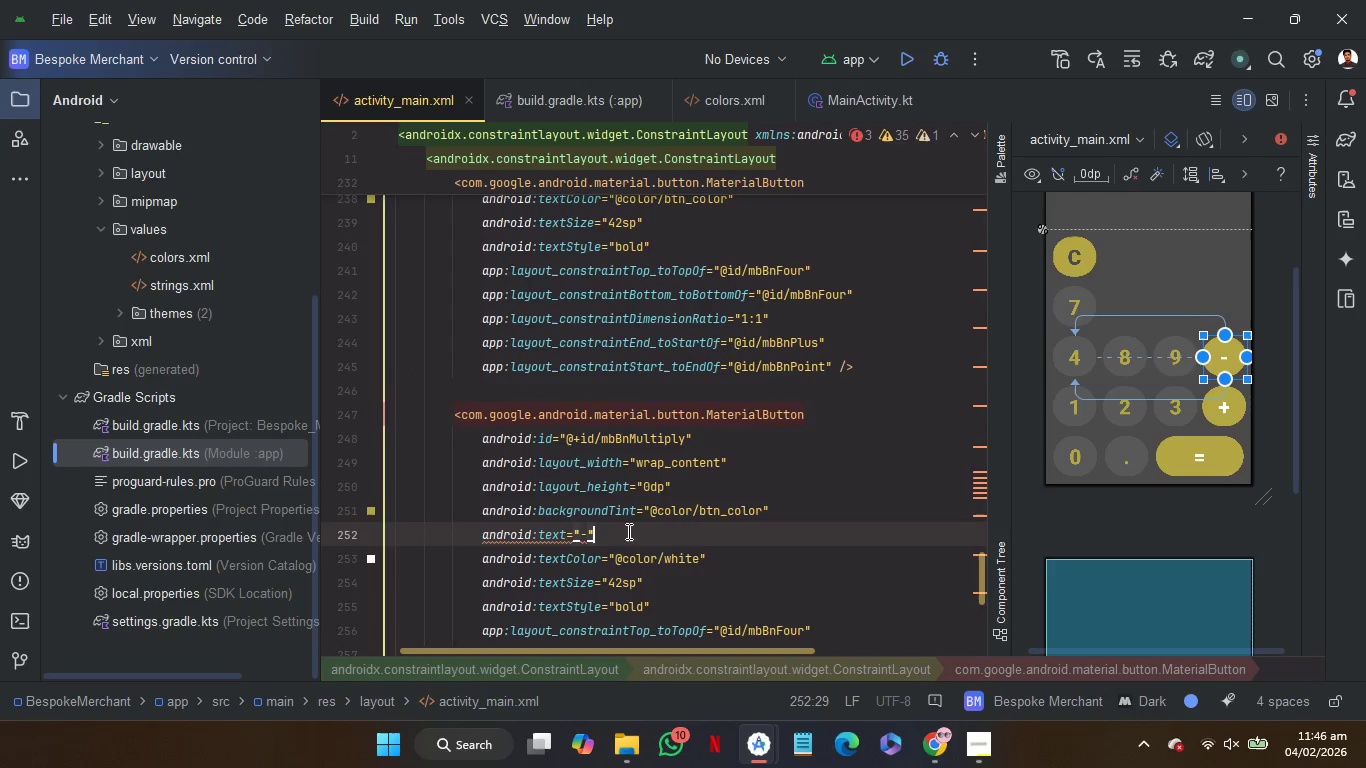 
key(ArrowLeft)
 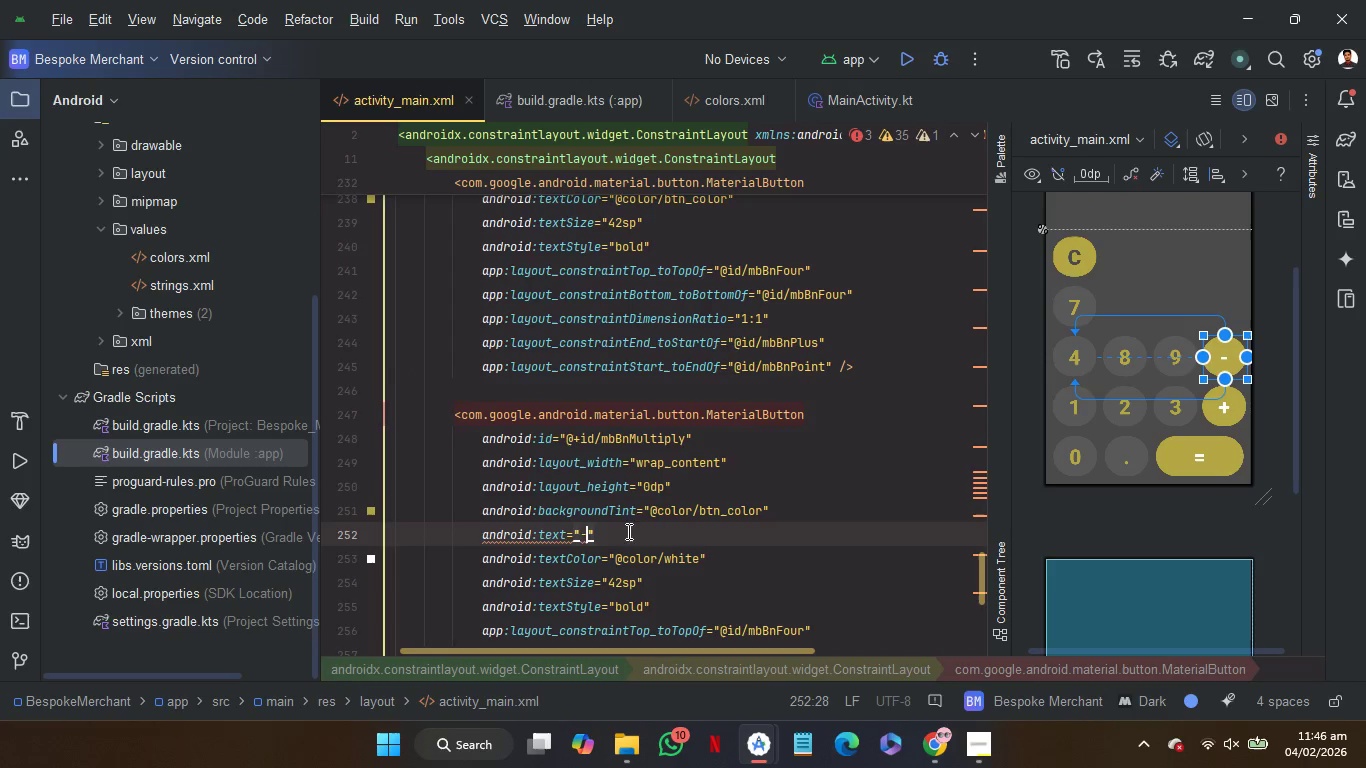 
key(Backspace)
 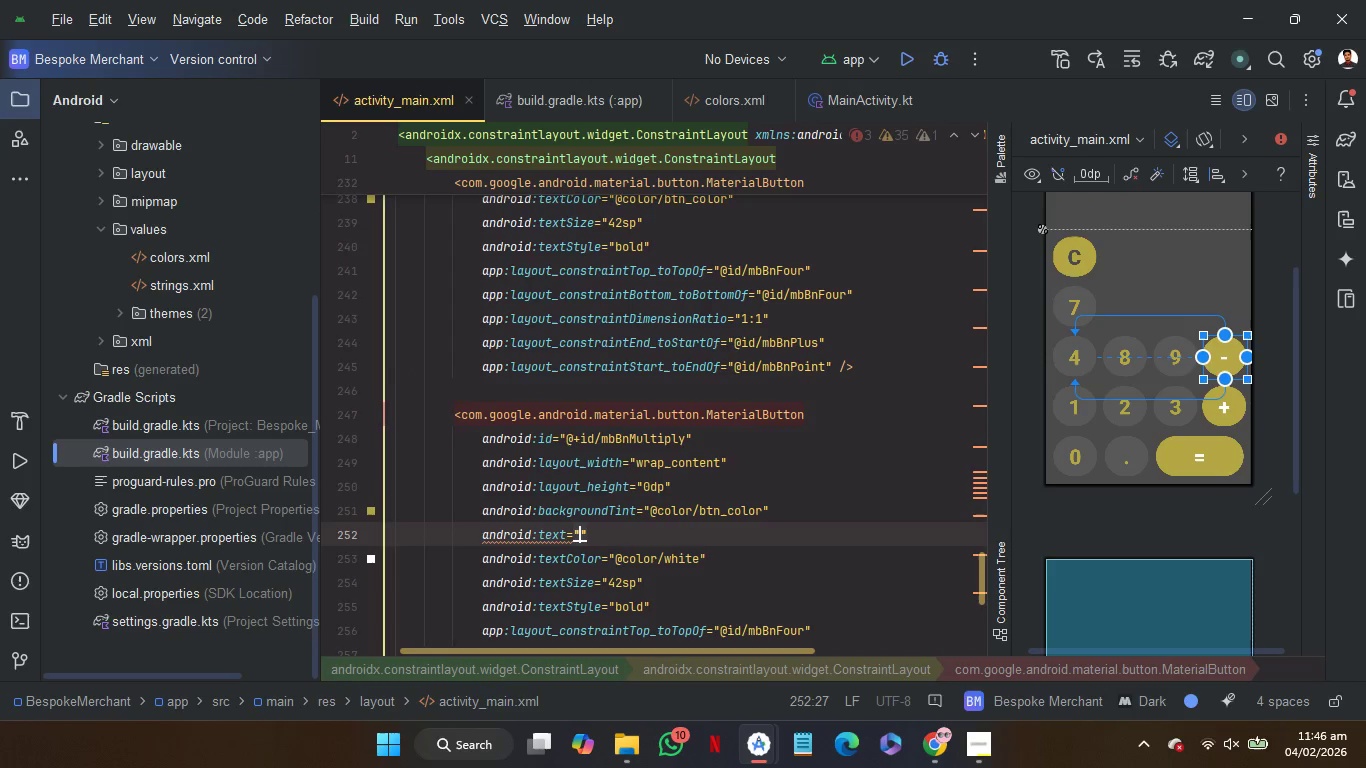 
key(Shift+8)
 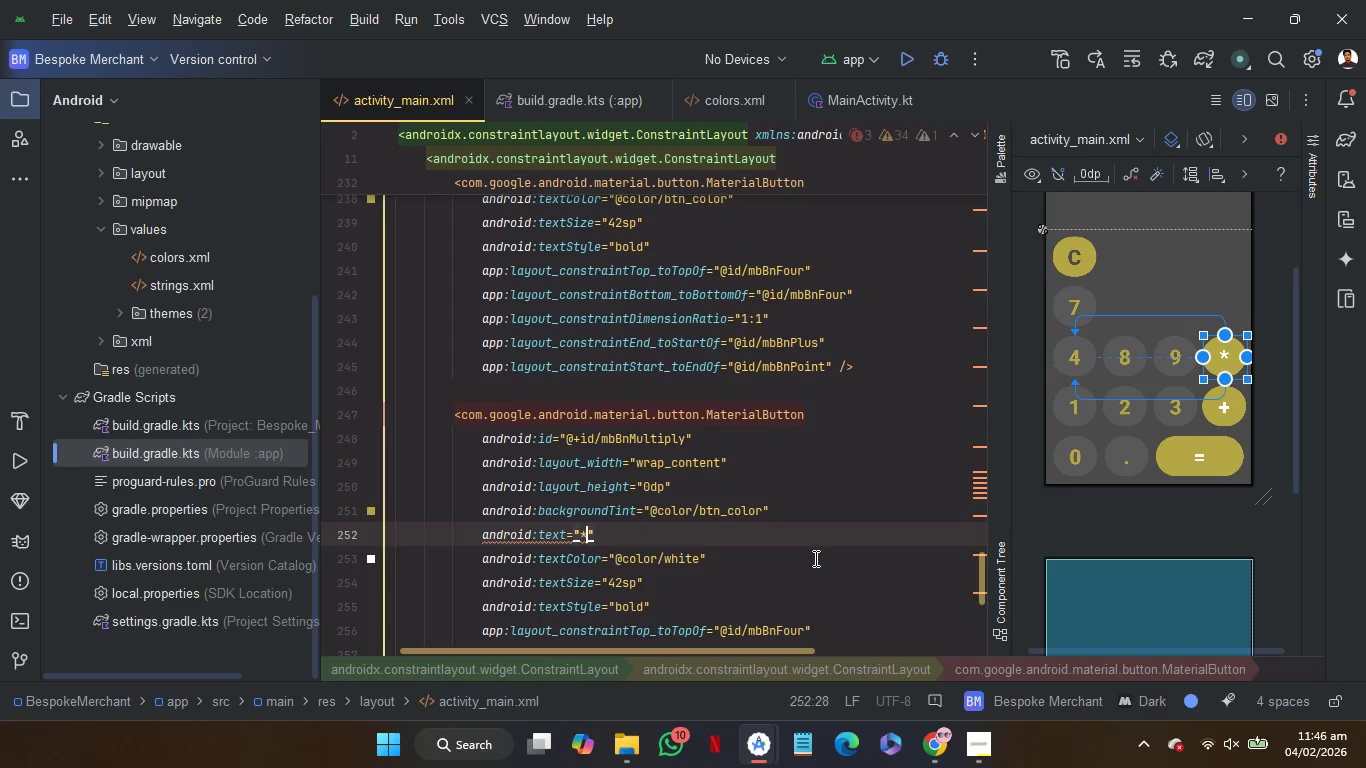 
scroll: coordinate [814, 558], scroll_direction: up, amount: 4.0
 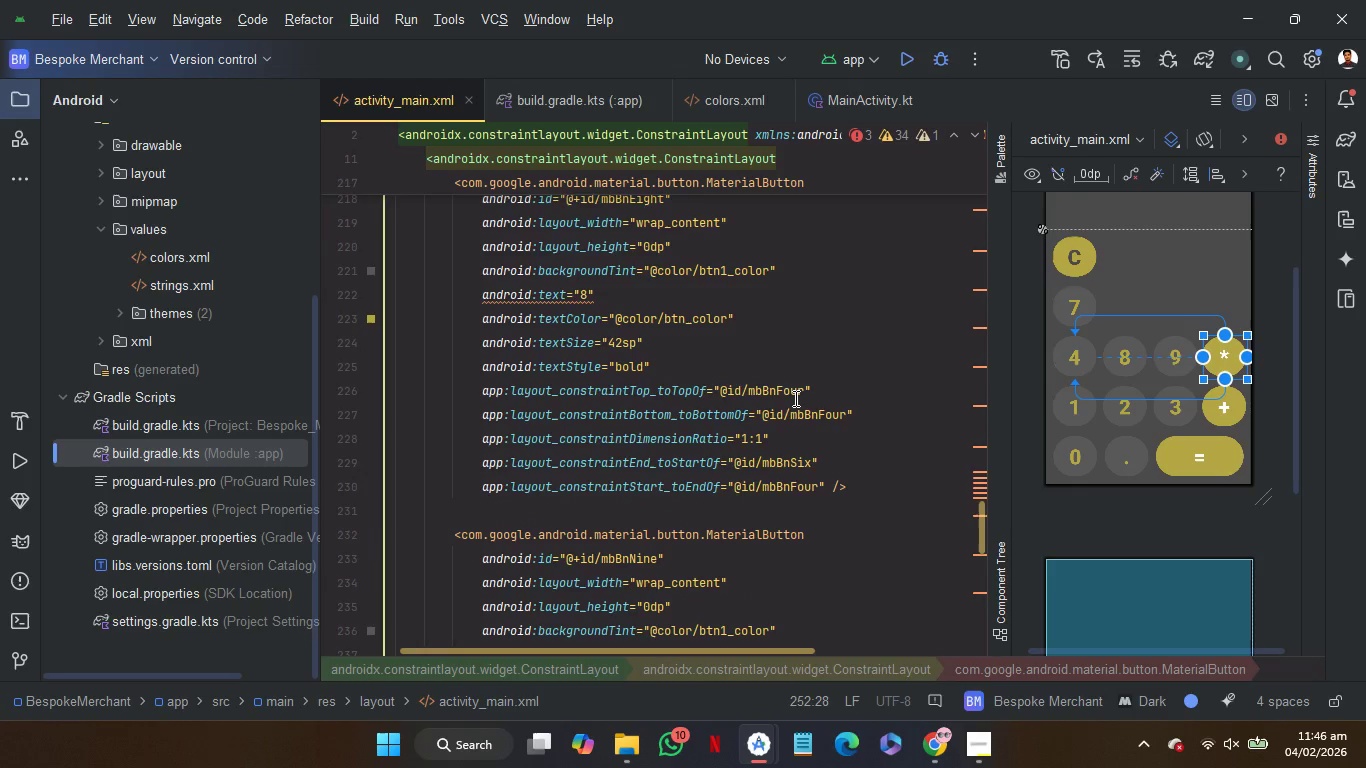 
double_click([774, 389])
 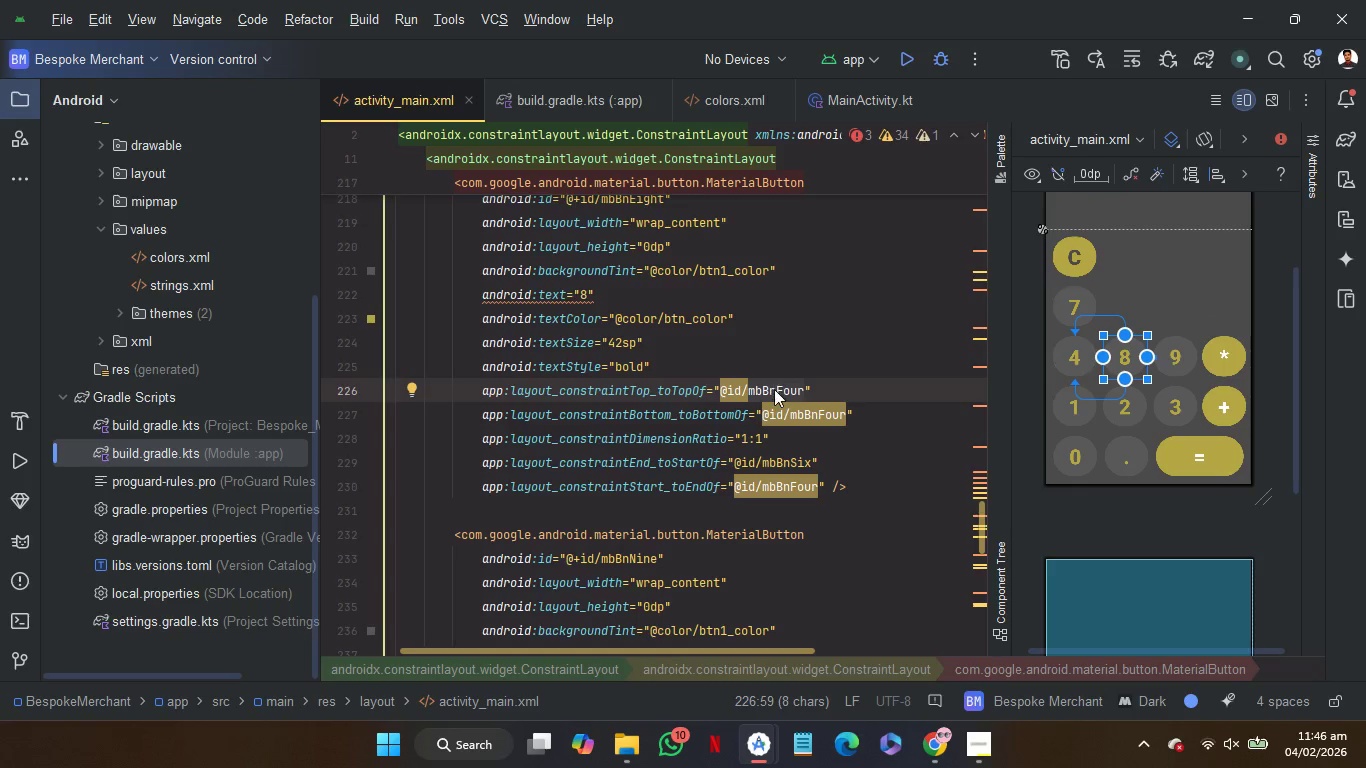 
key(S)
 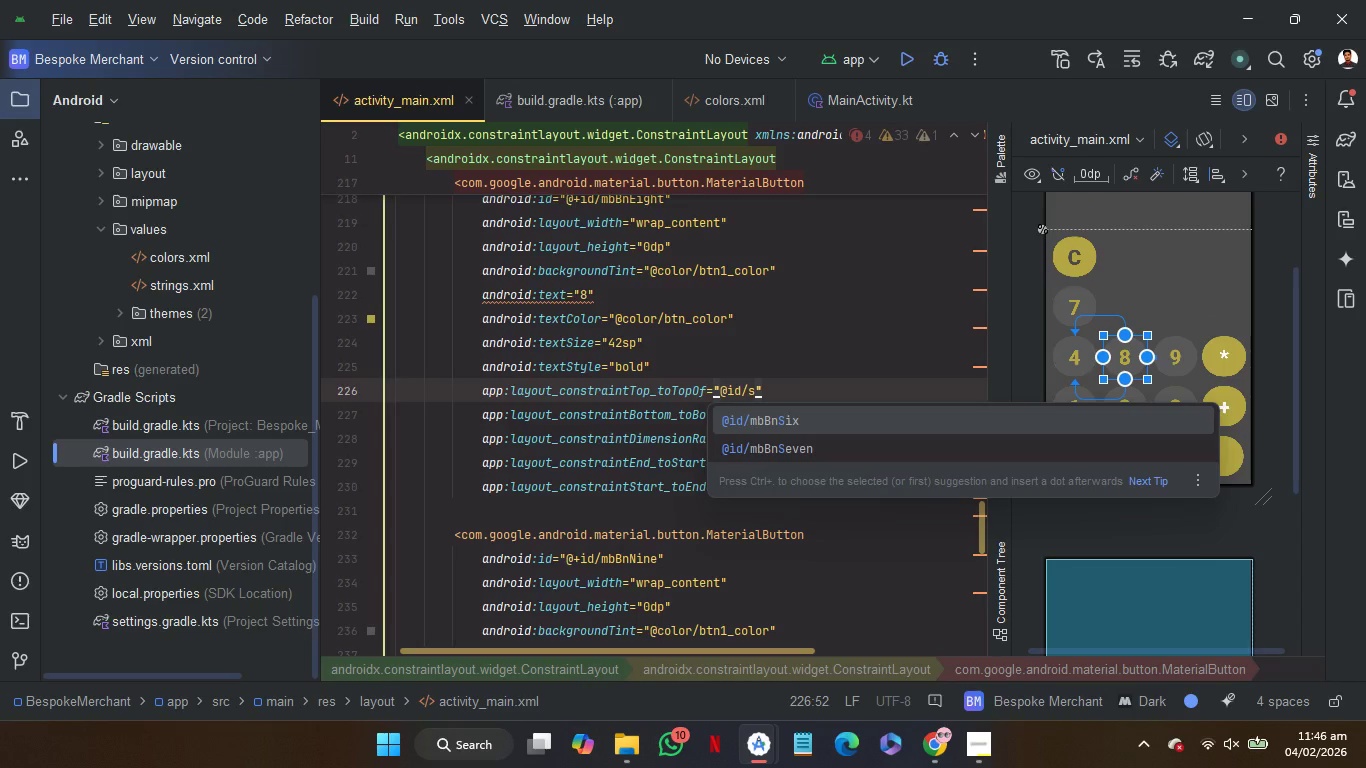 
key(ArrowDown)
 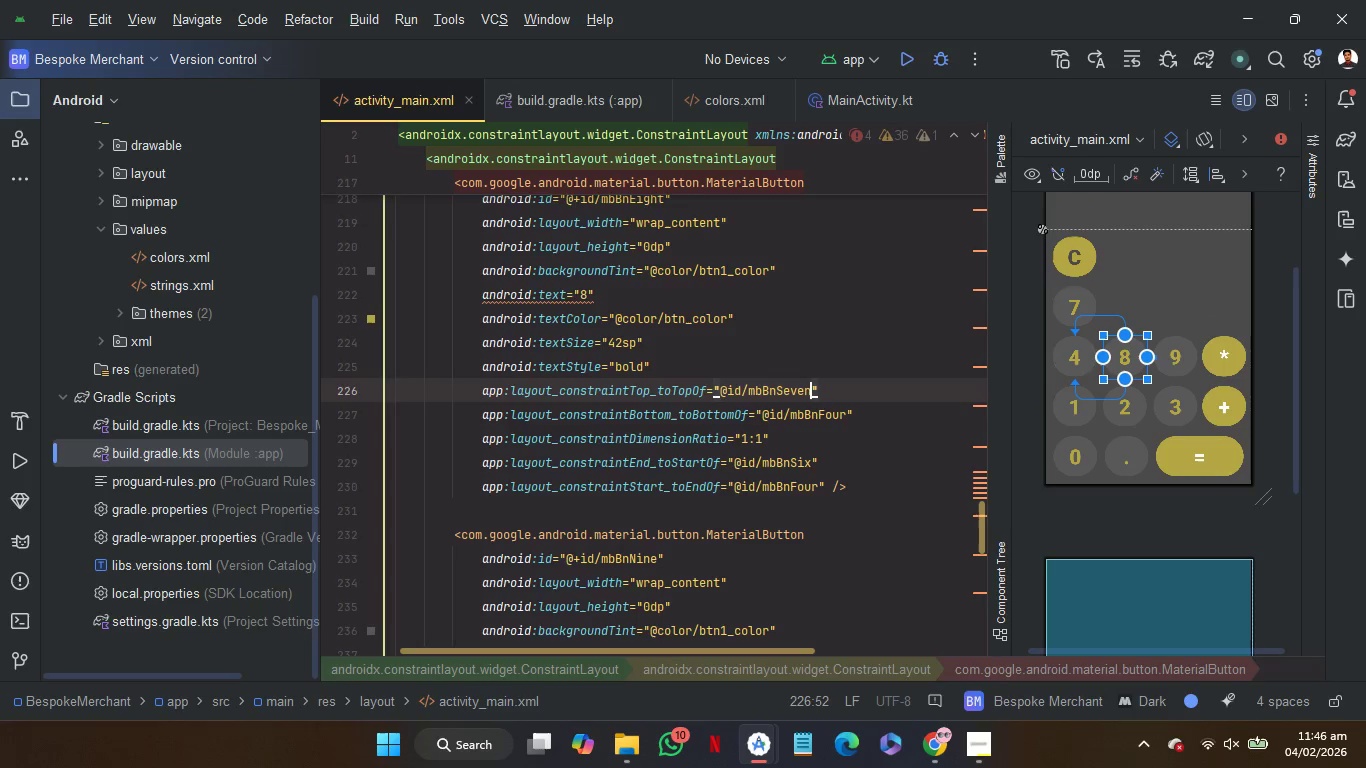 
key(Enter)
 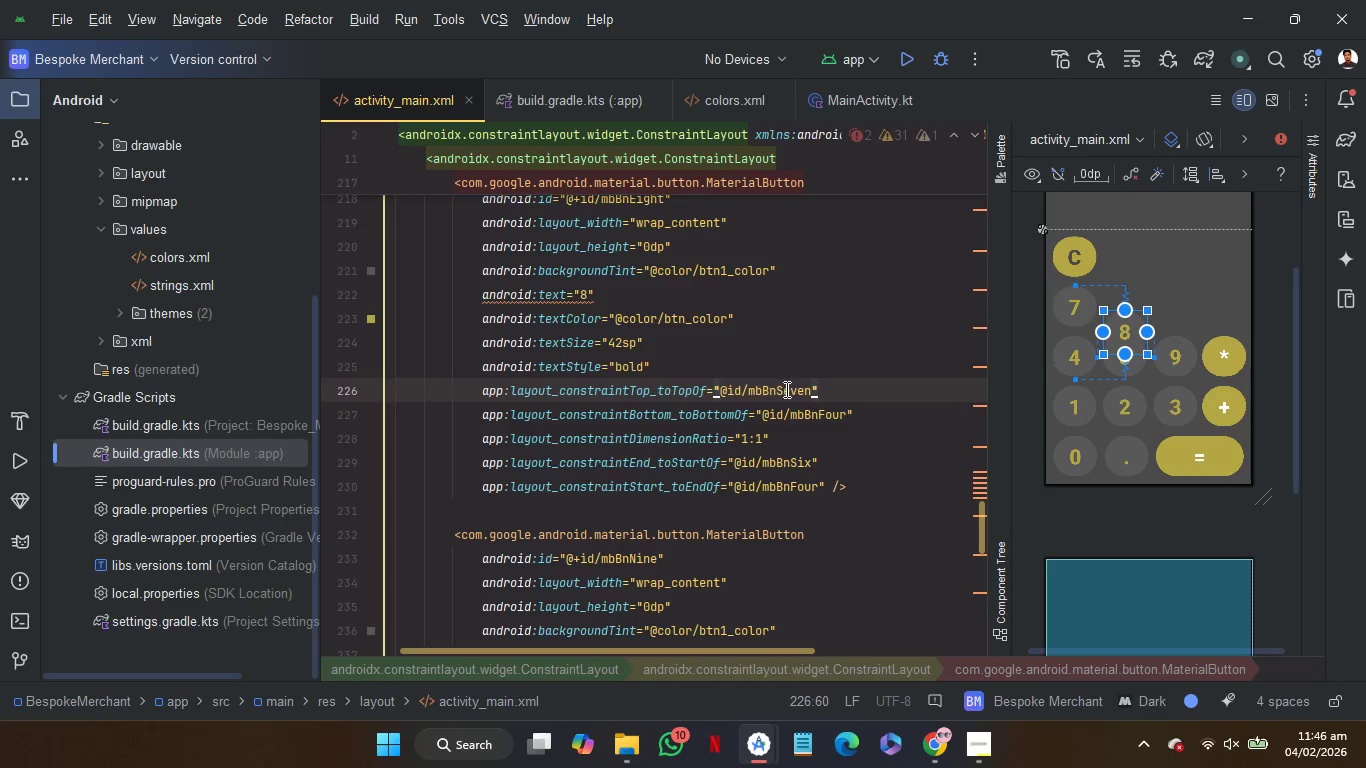 
double_click([785, 389])
 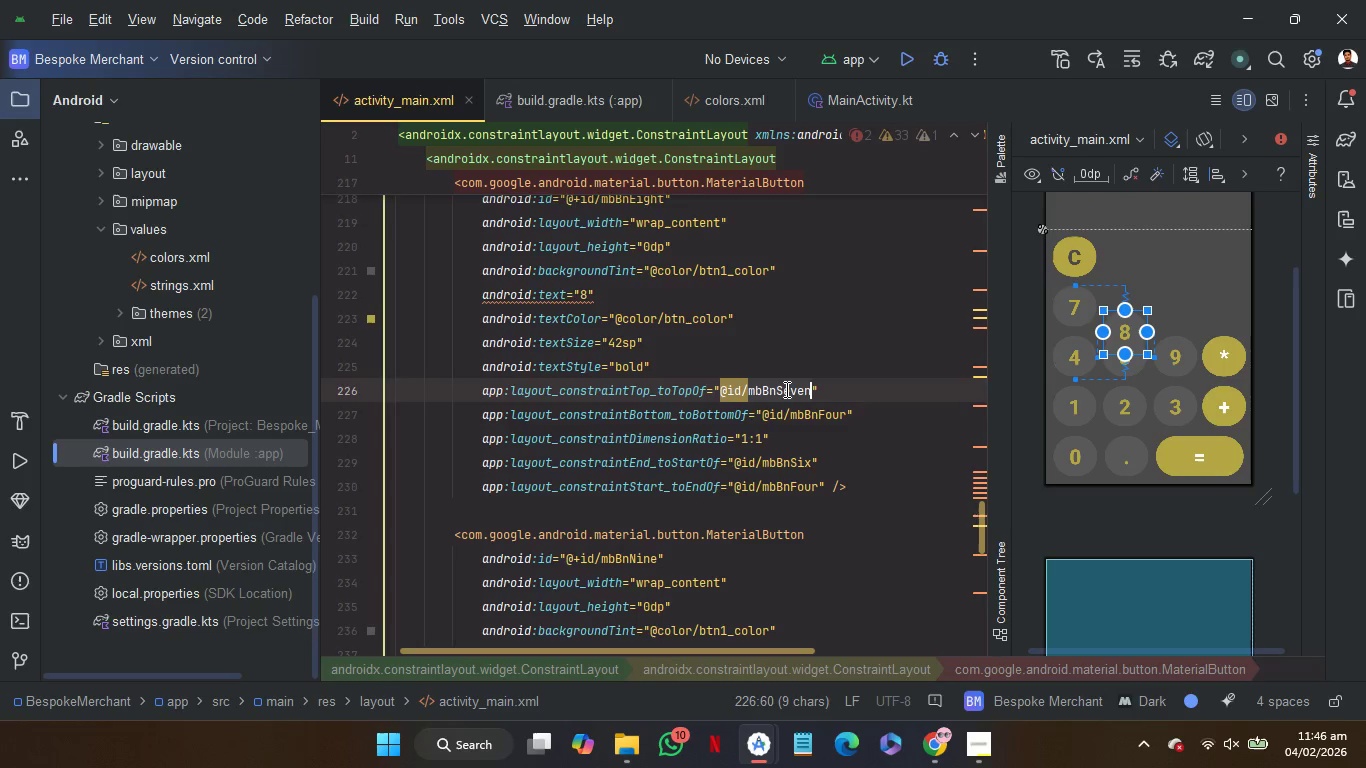 
key(Control+C)
 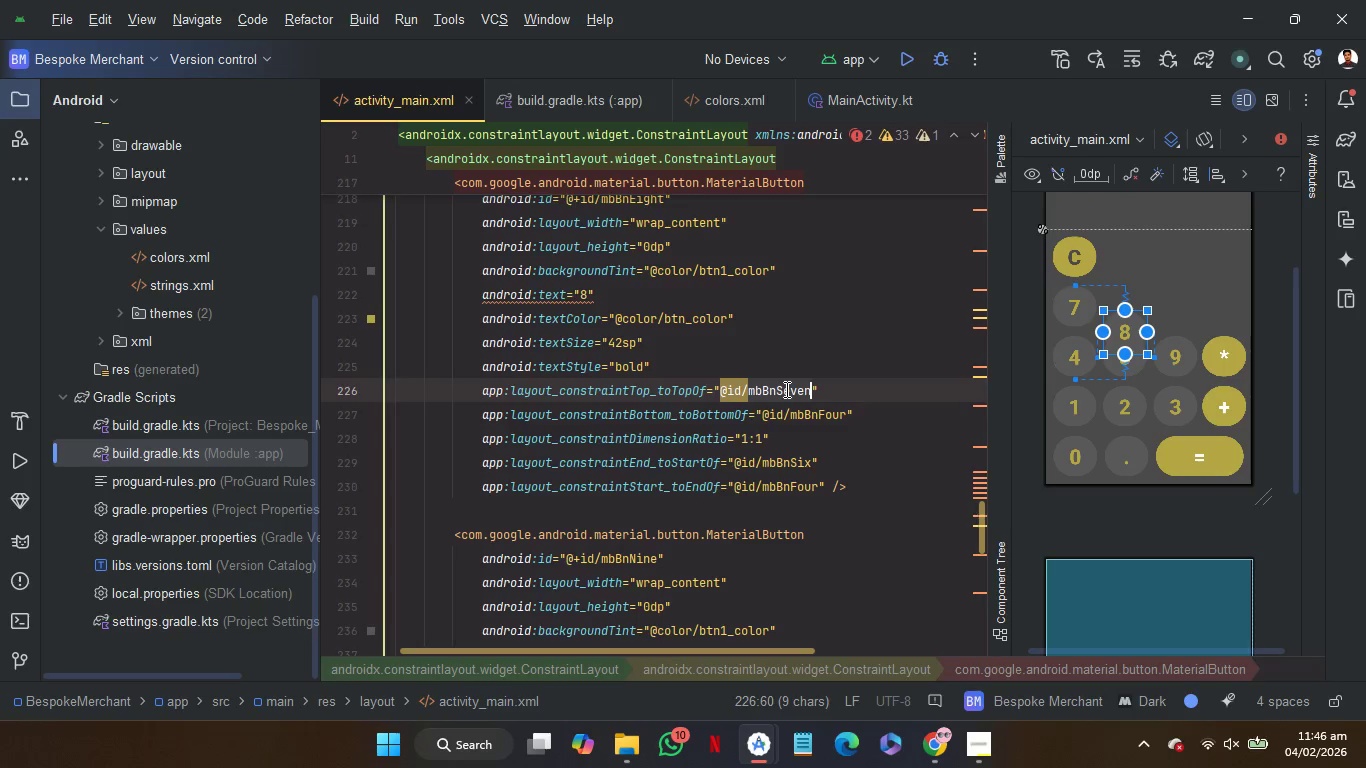 
key(Control+C)
 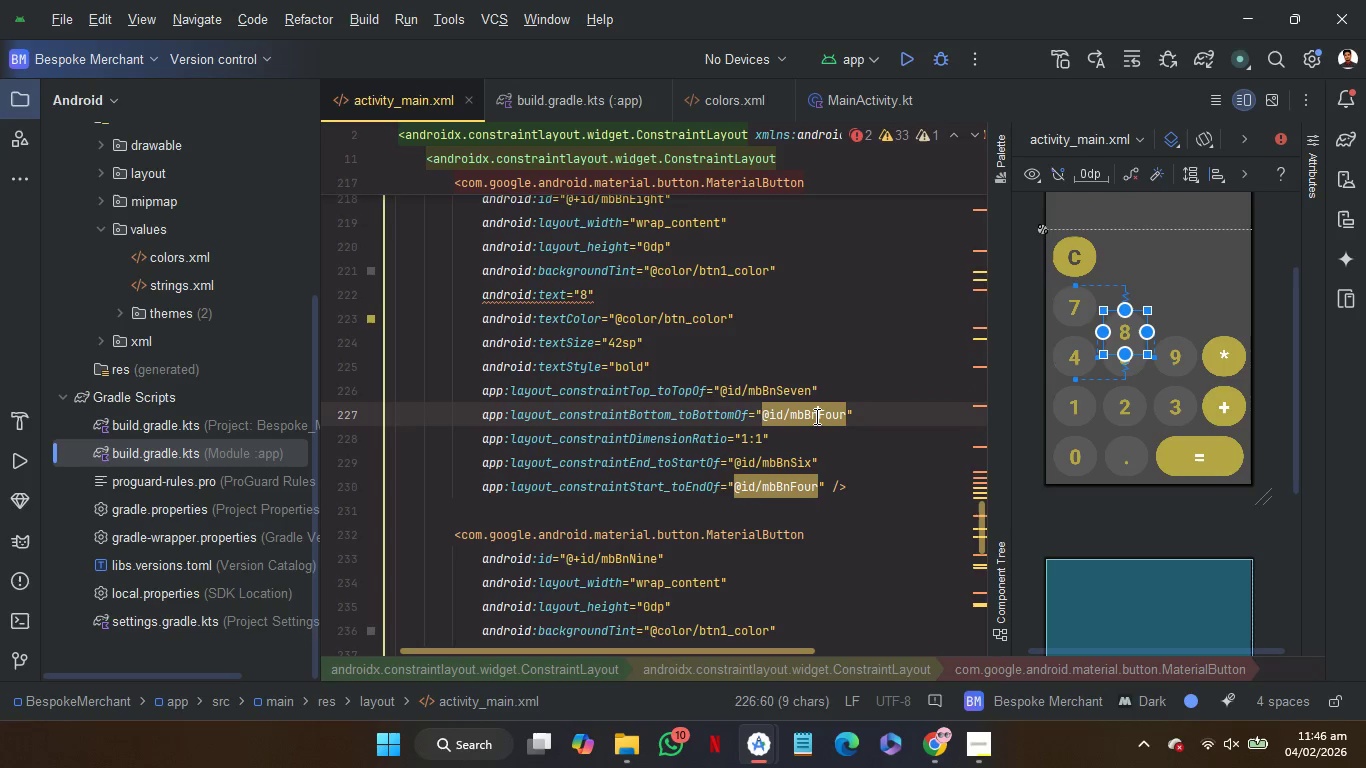 
double_click([815, 416])
 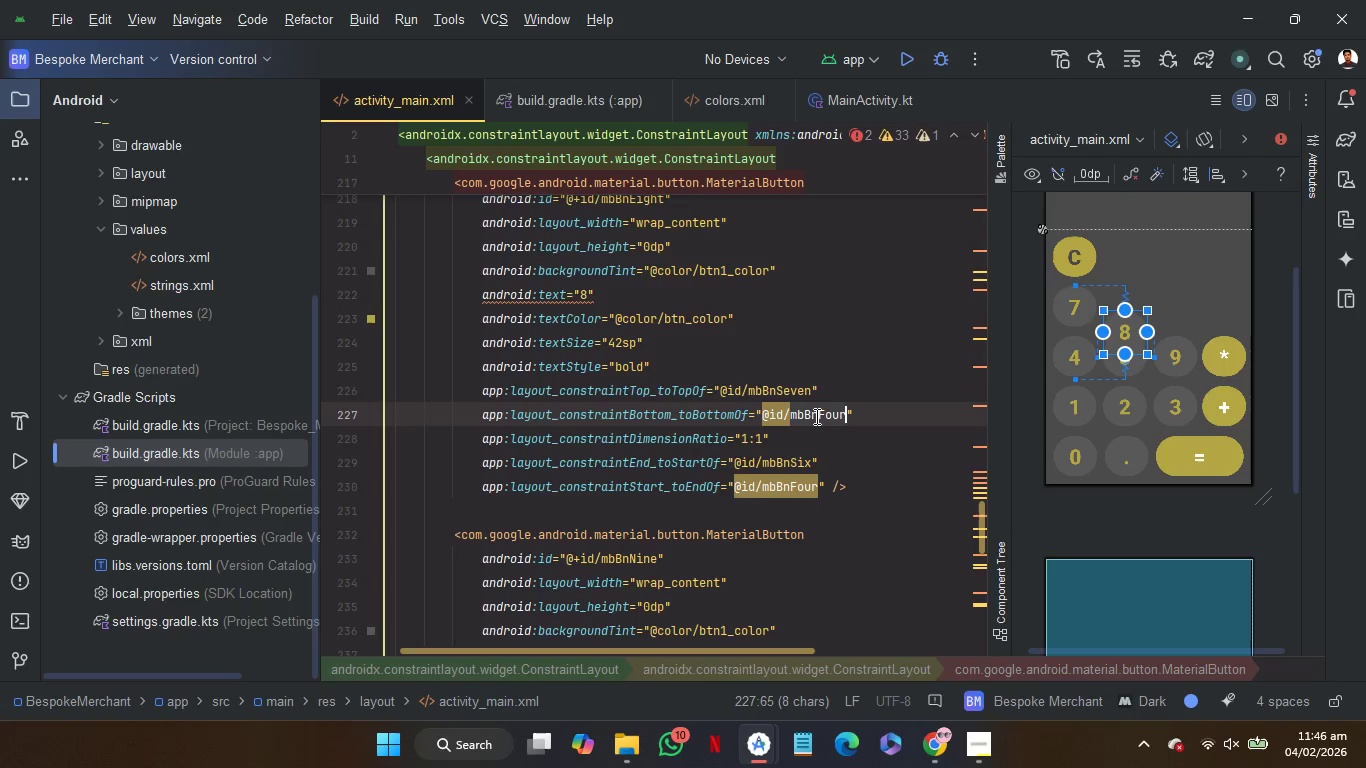 
key(Control+V)
 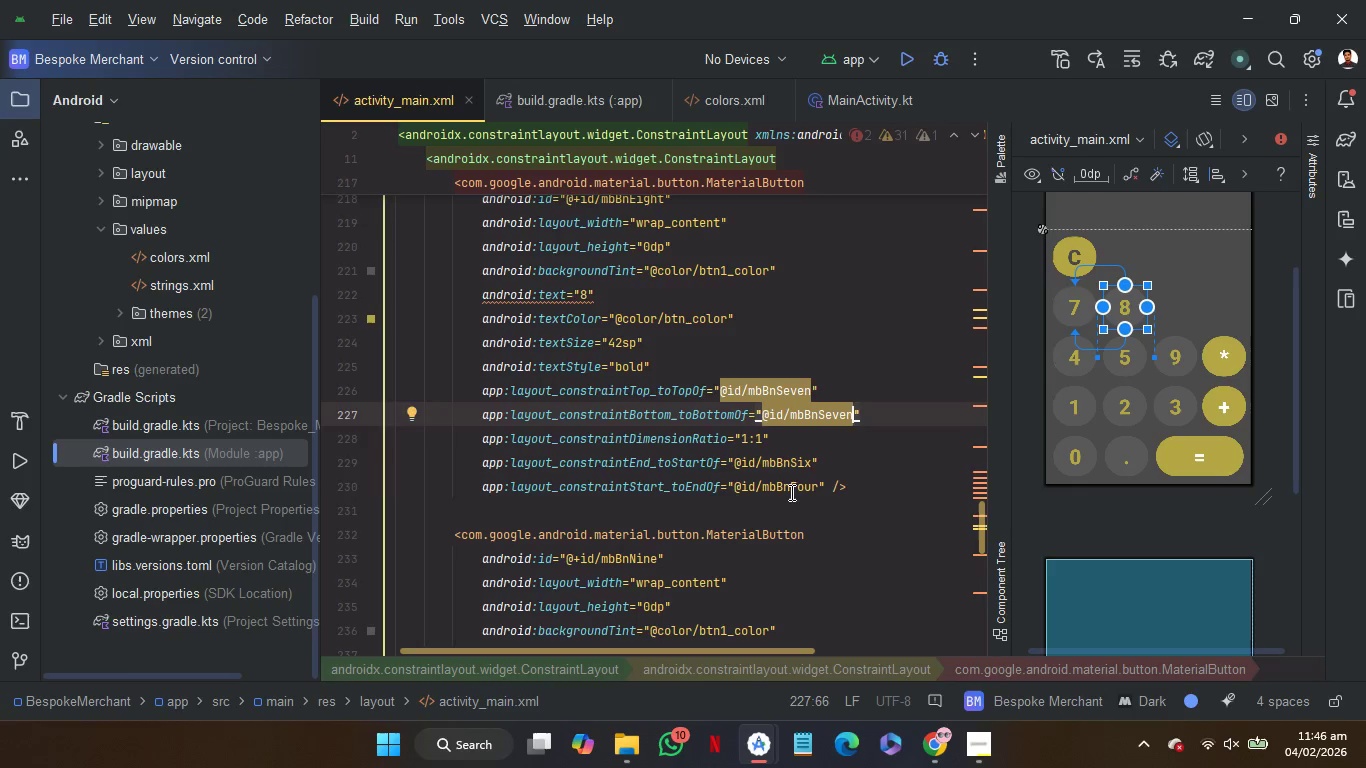 
double_click([790, 492])
 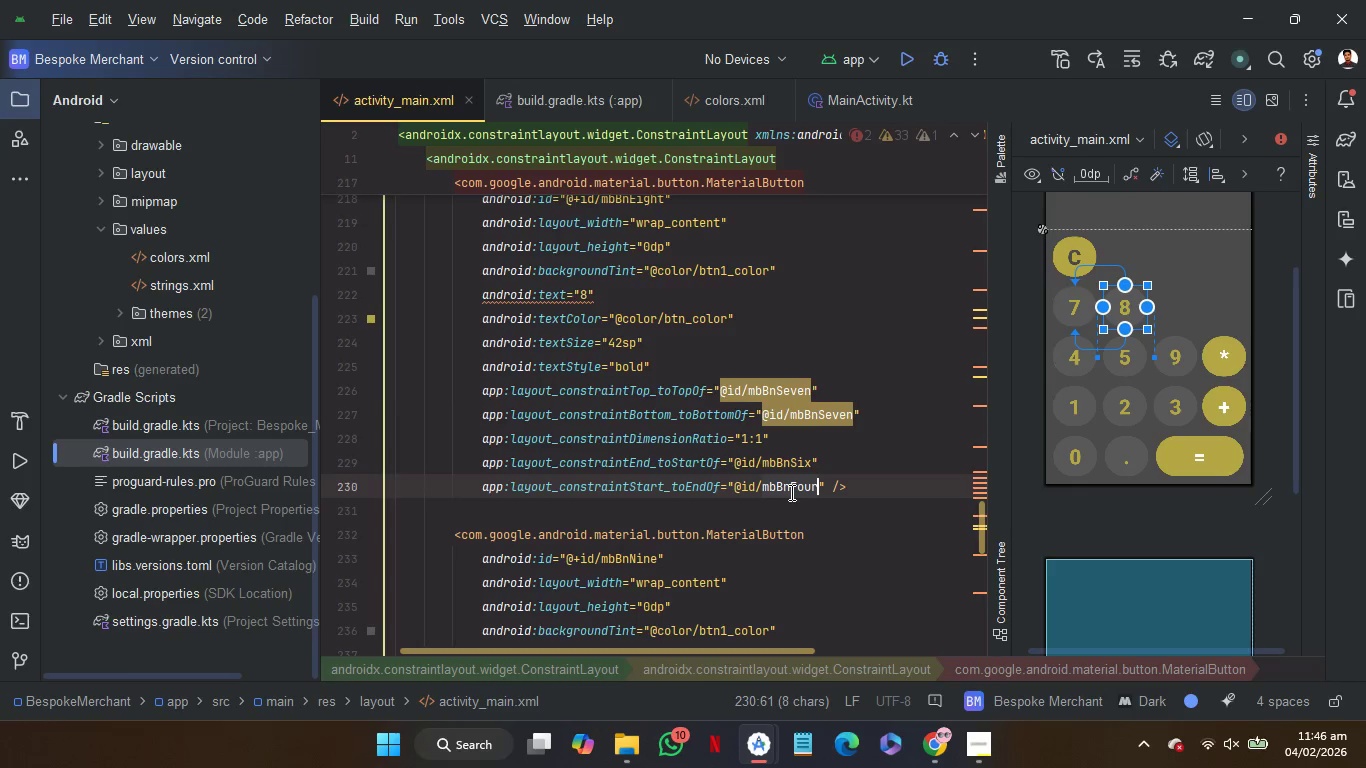 
key(Control+V)
 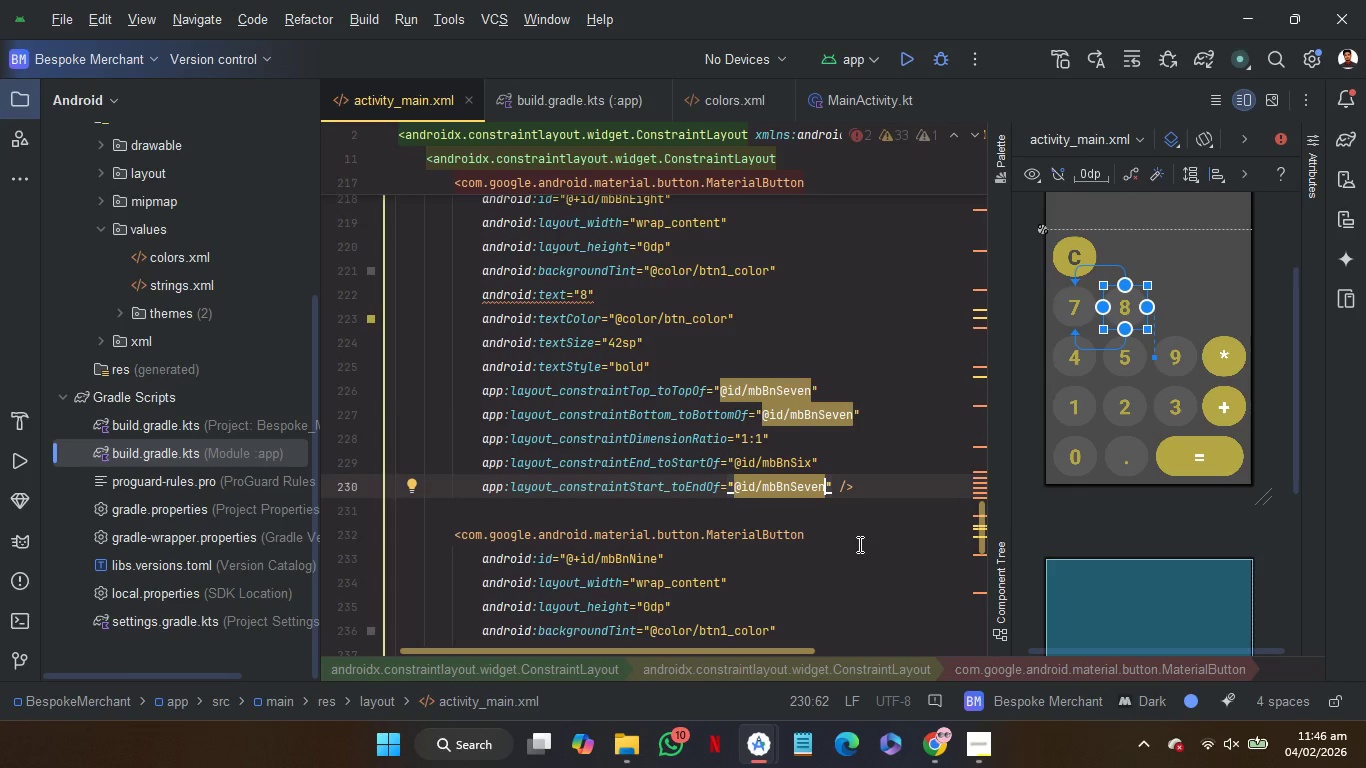 
scroll: coordinate [858, 544], scroll_direction: down, amount: 1.0
 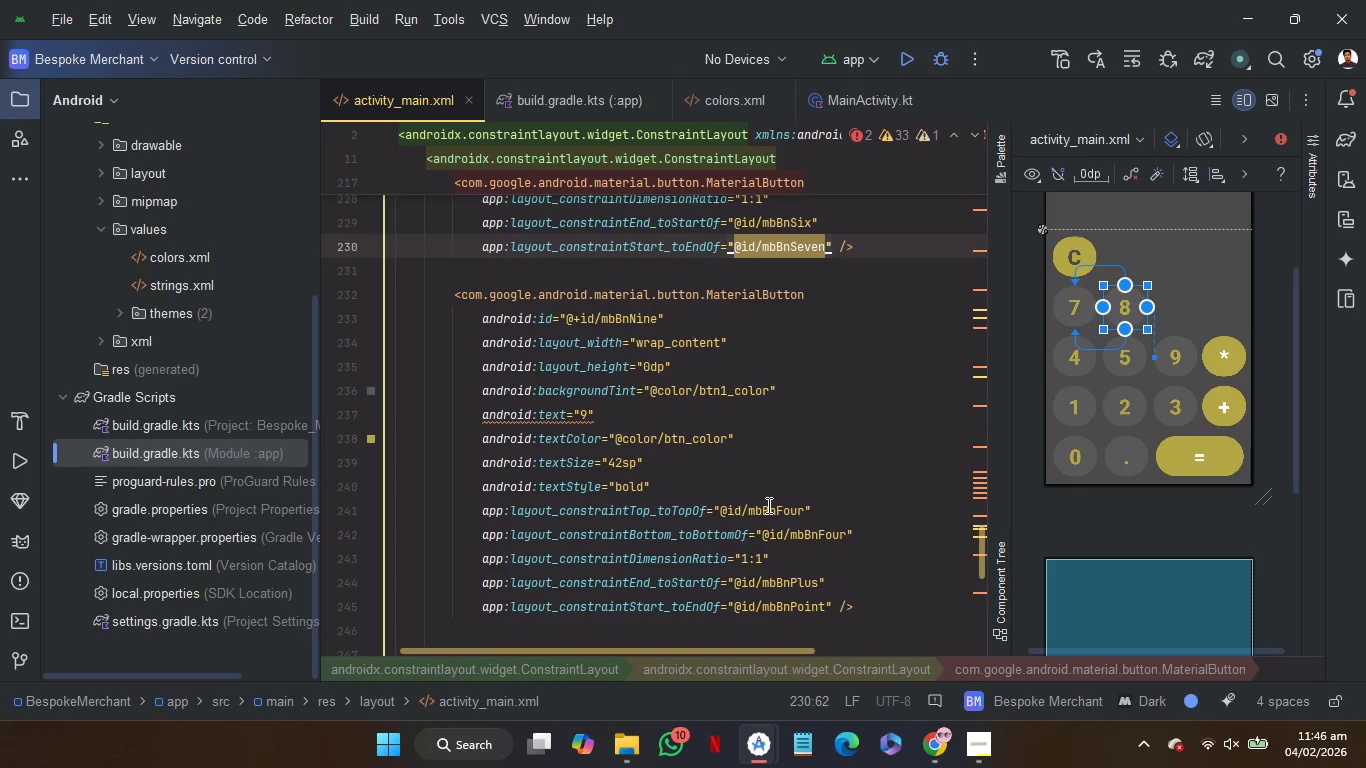 
double_click([767, 505])
 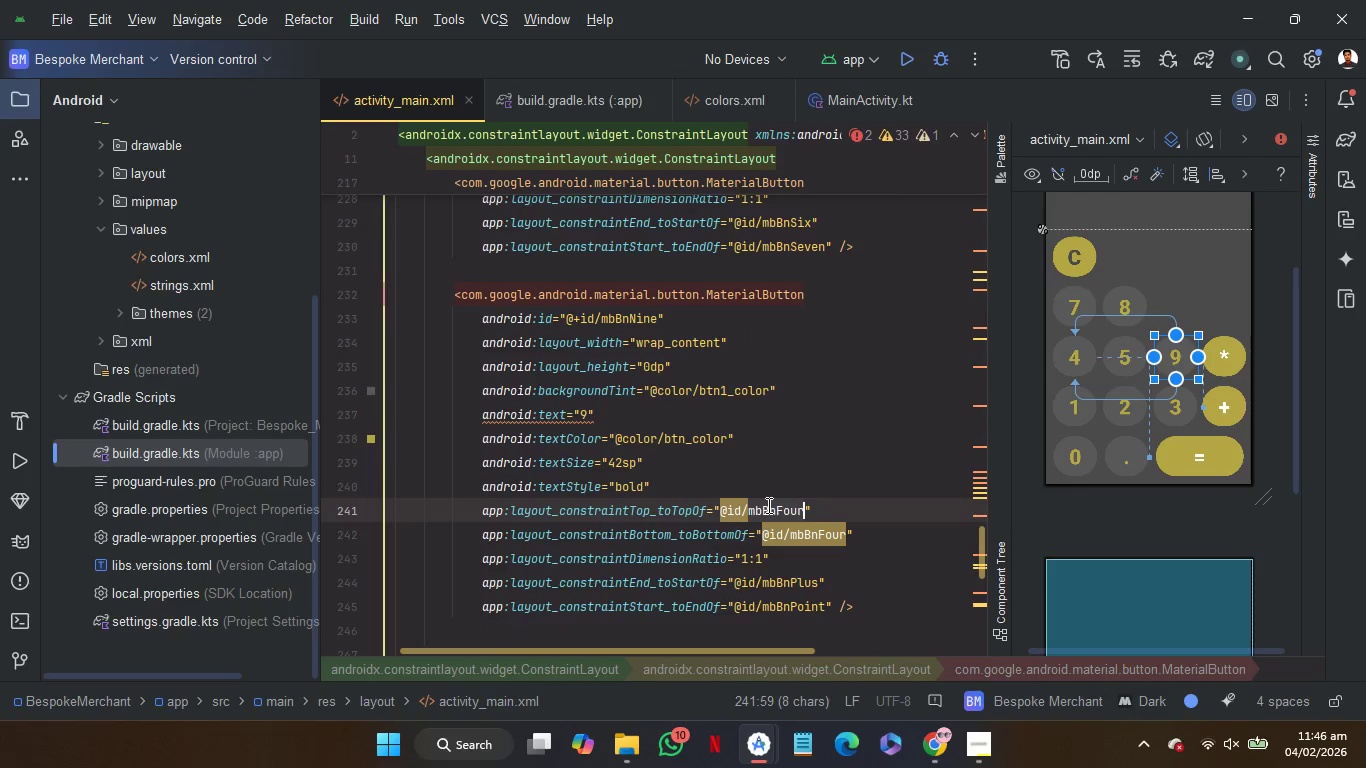 
key(Control+V)
 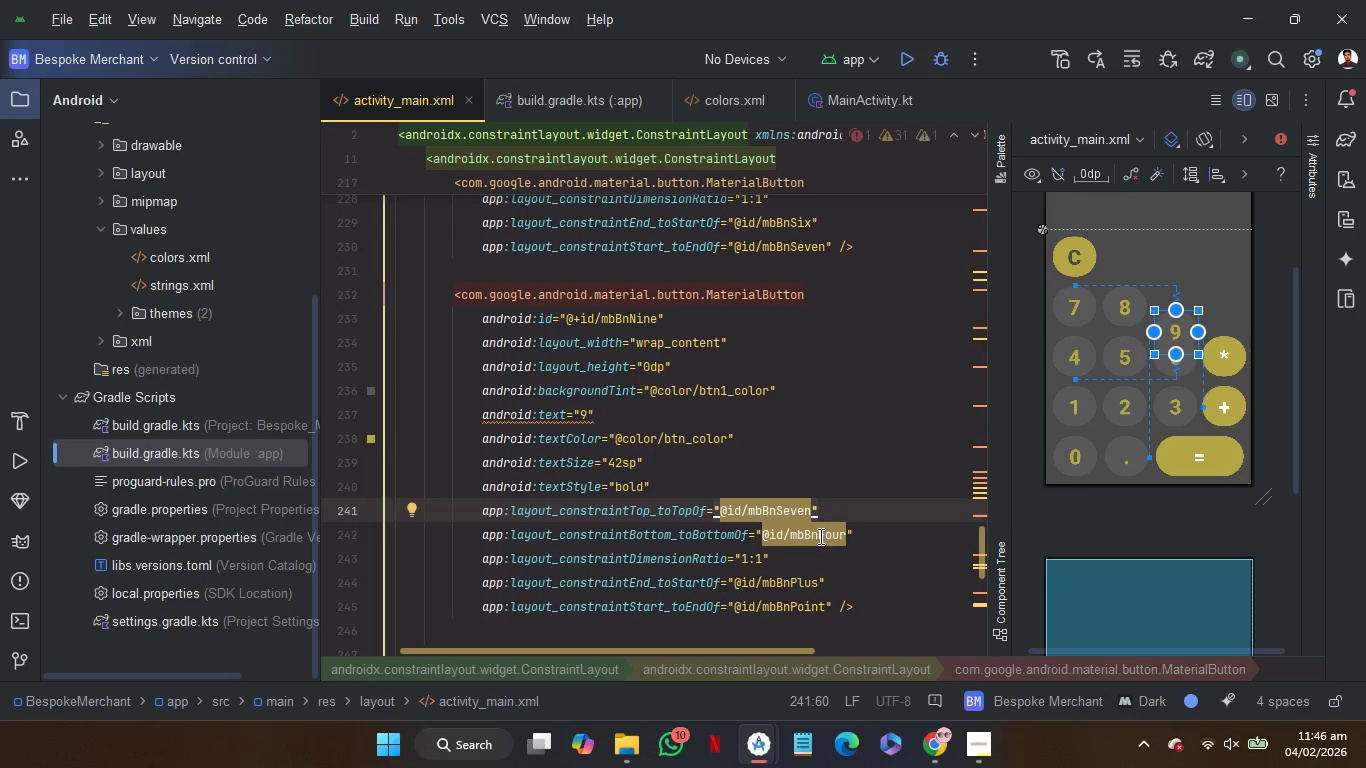 
double_click([819, 536])
 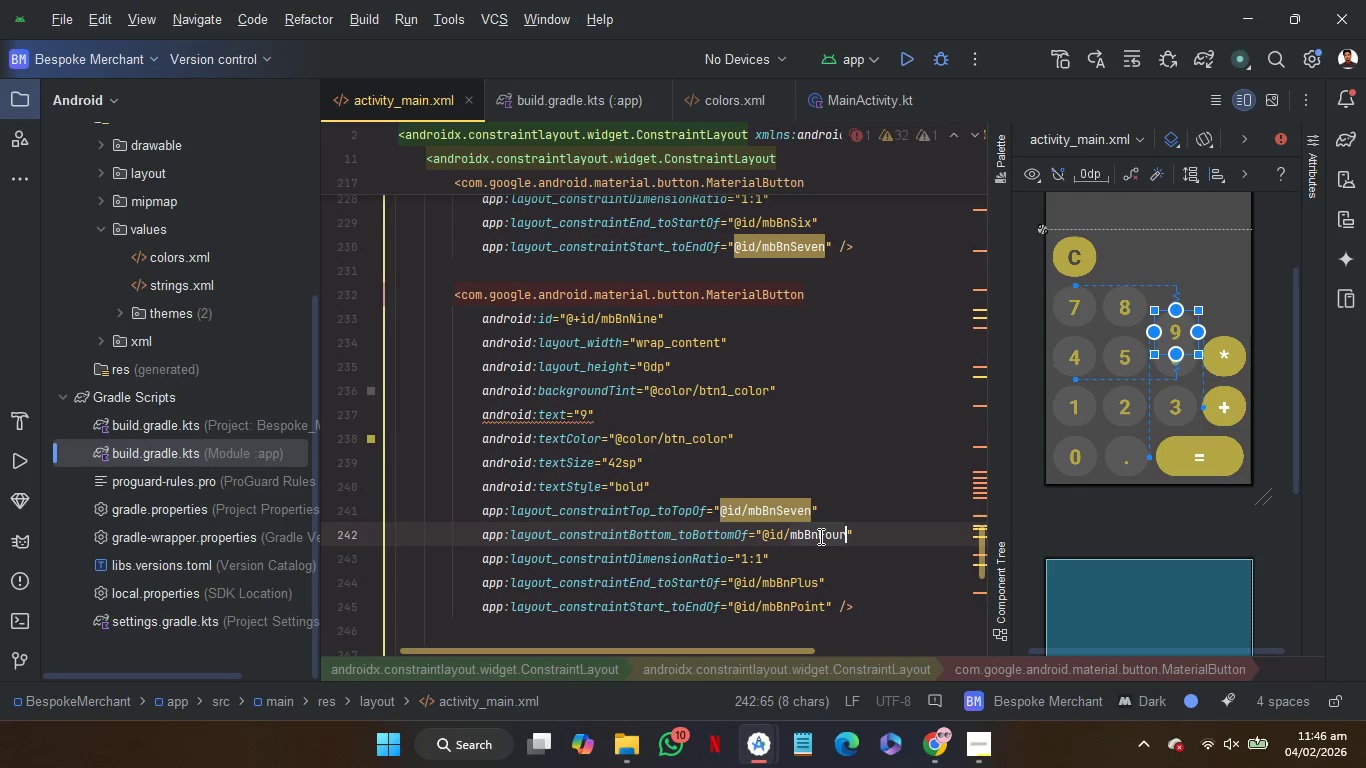 
key(Control+V)
 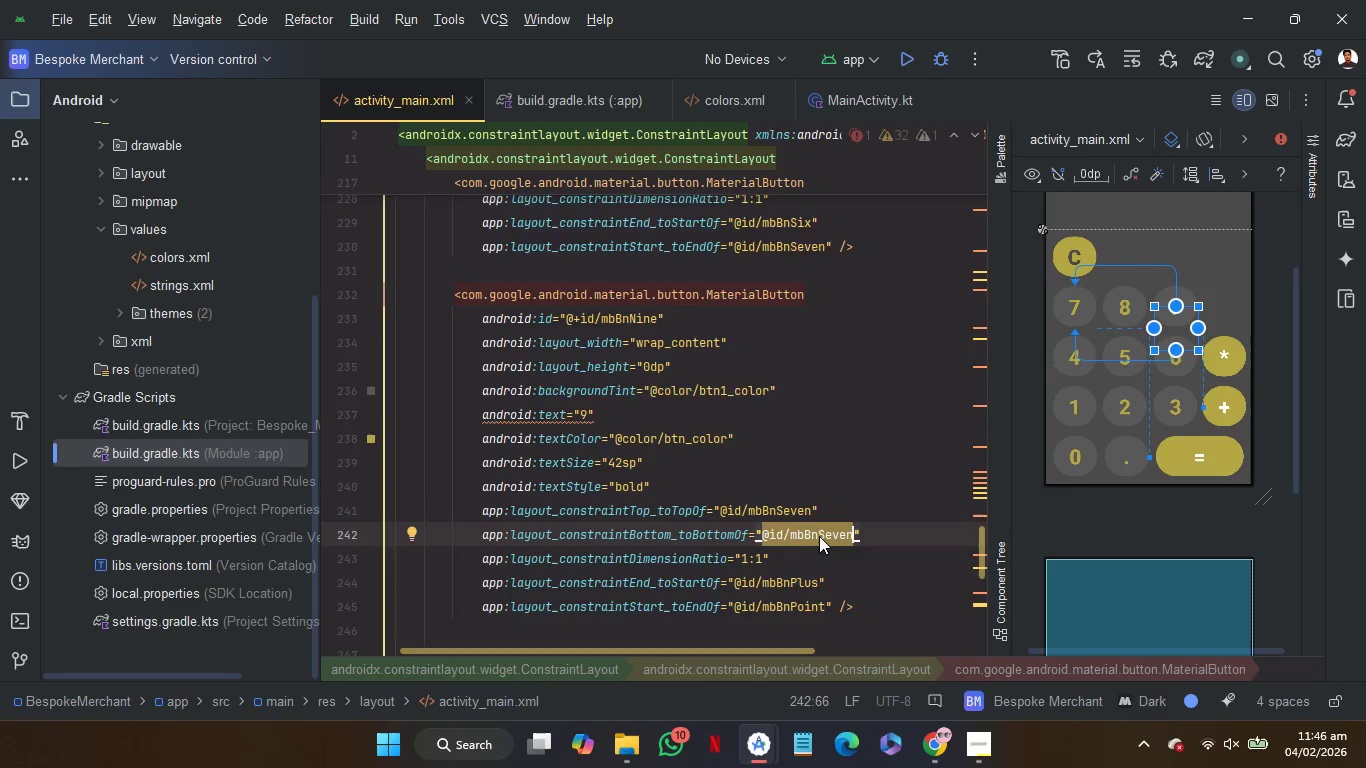 
scroll: coordinate [819, 536], scroll_direction: down, amount: 4.0
 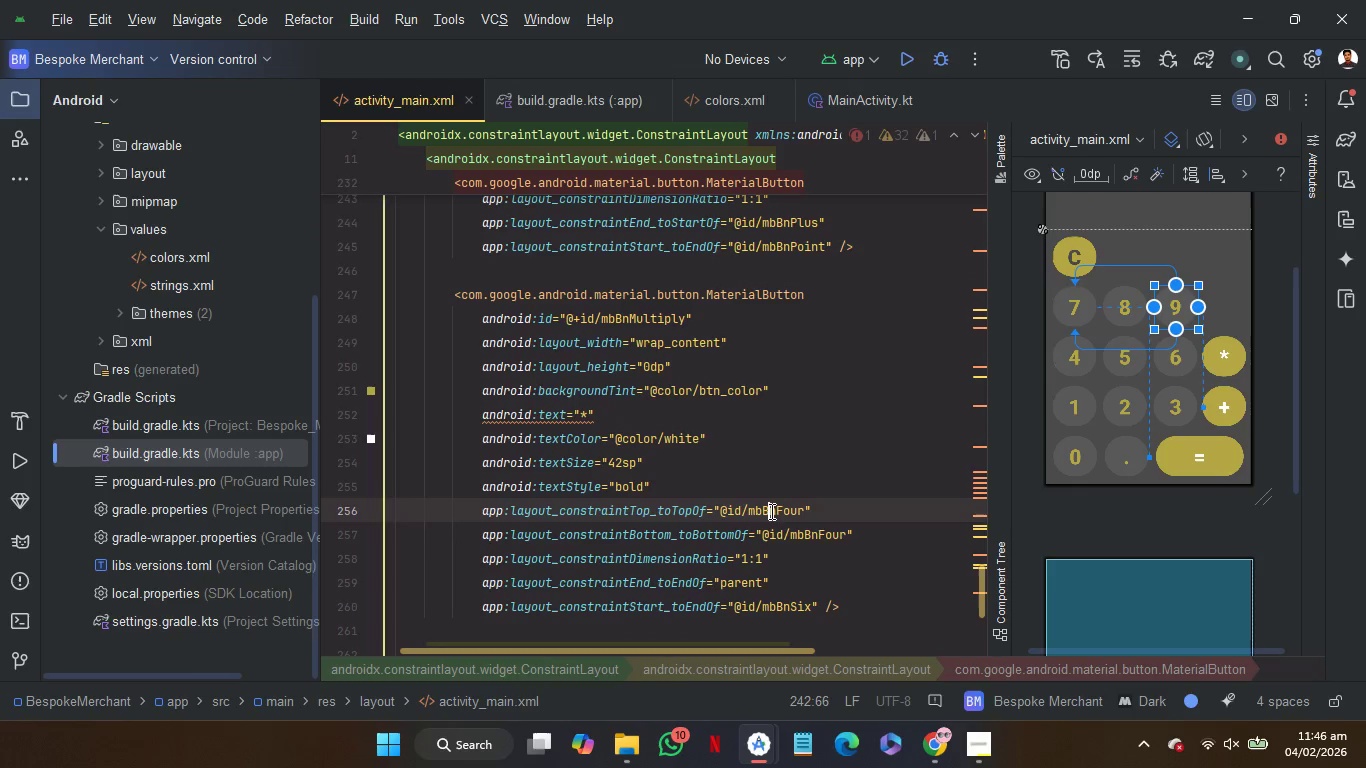 
double_click([770, 511])
 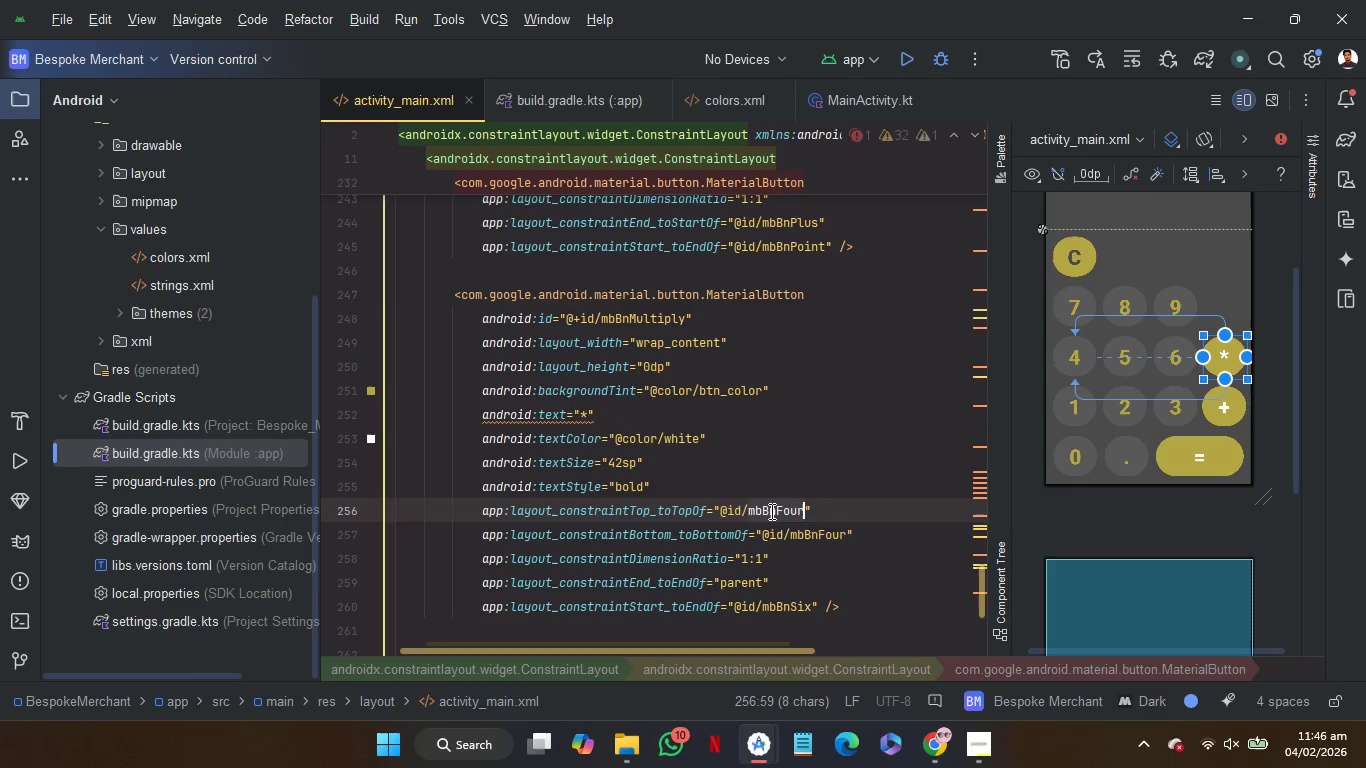 
key(Control+V)
 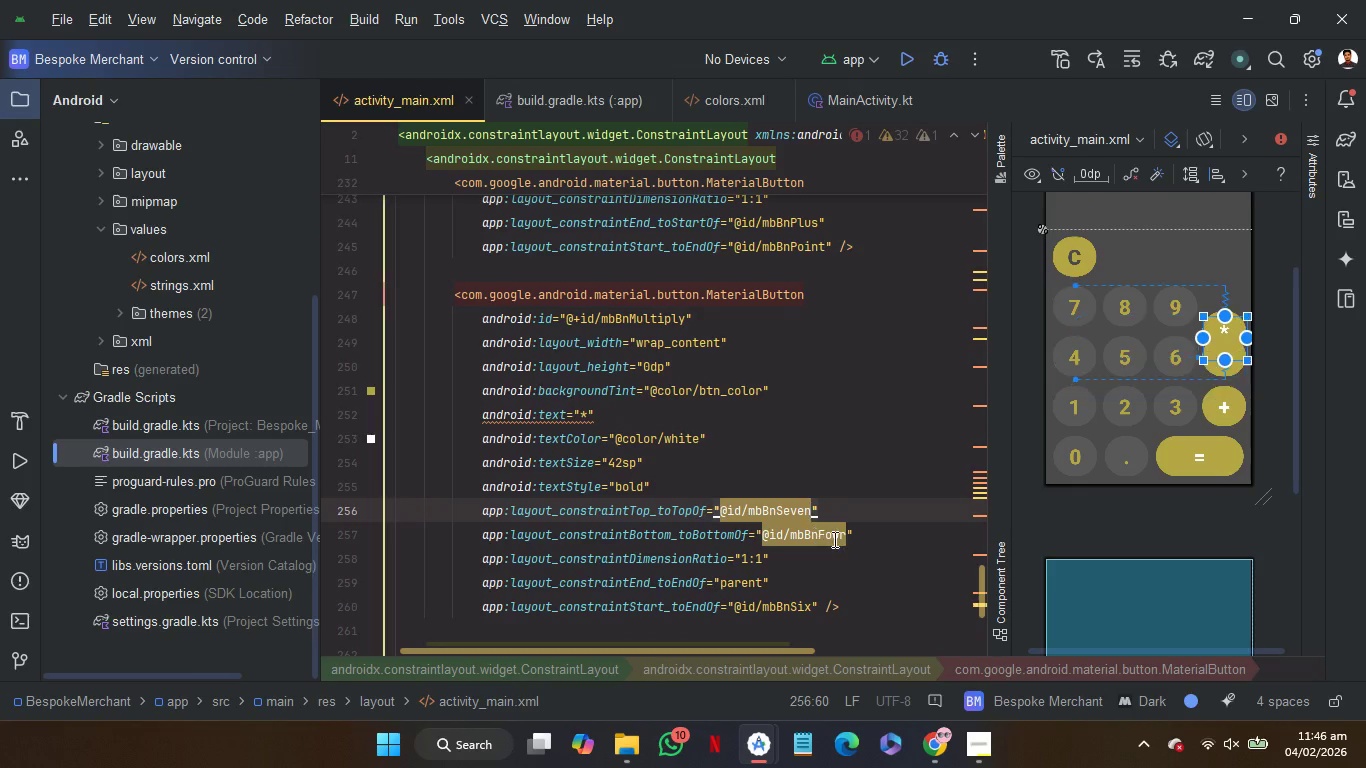 
double_click([827, 539])
 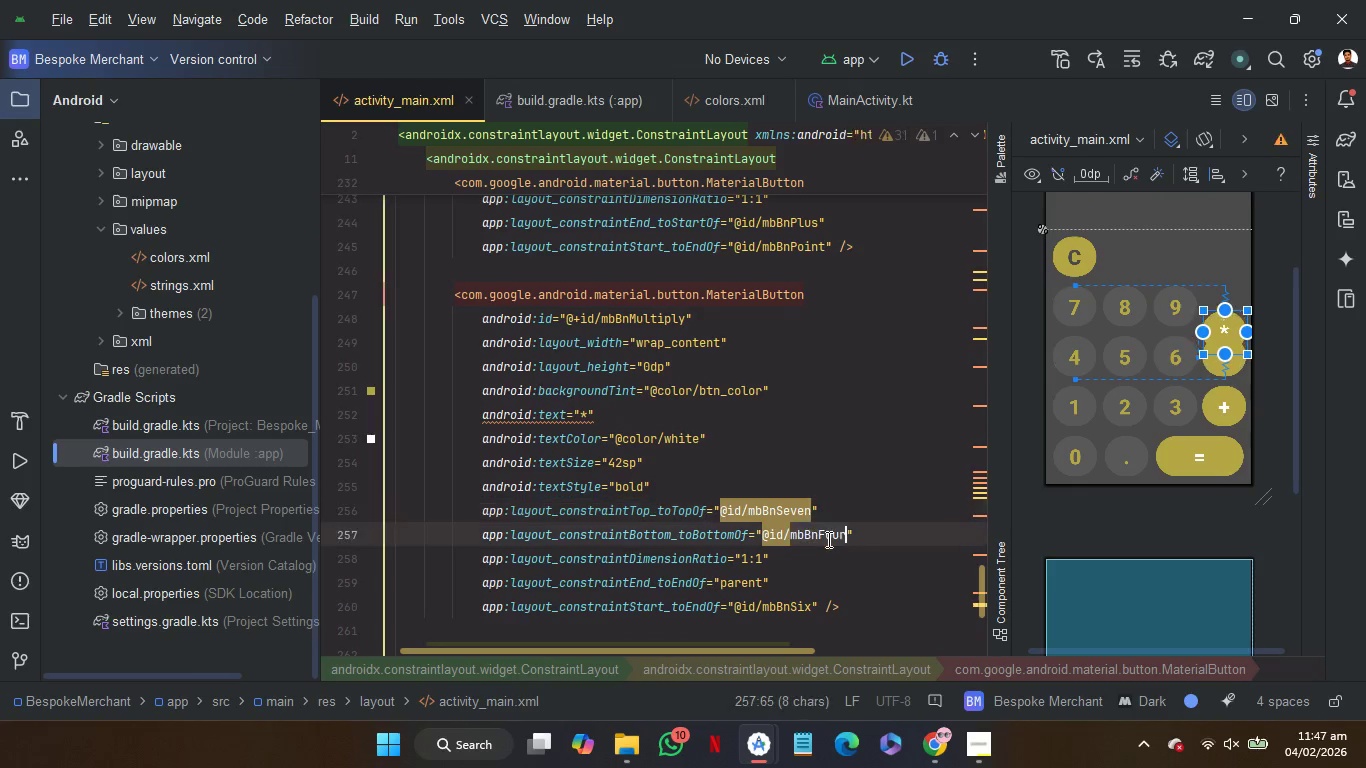 
key(Control+V)
 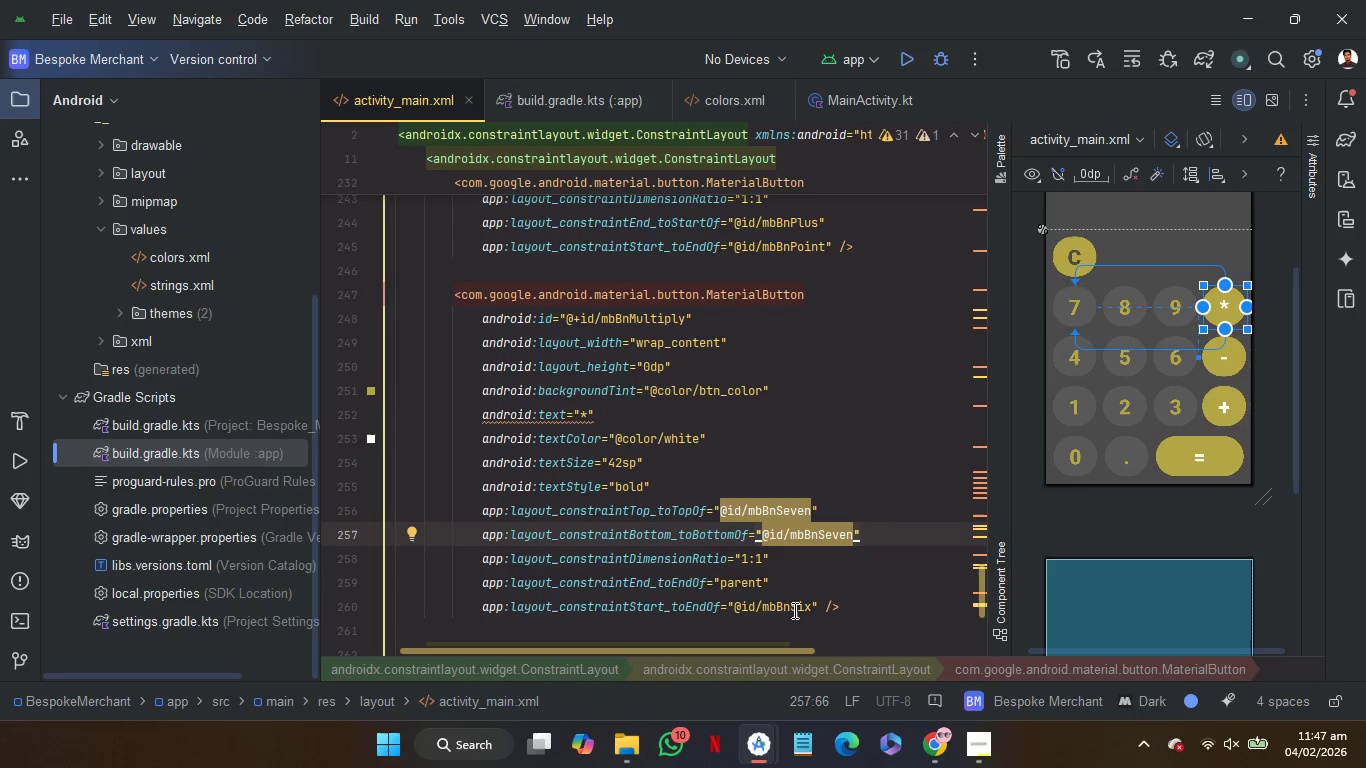 
wait(5.98)
 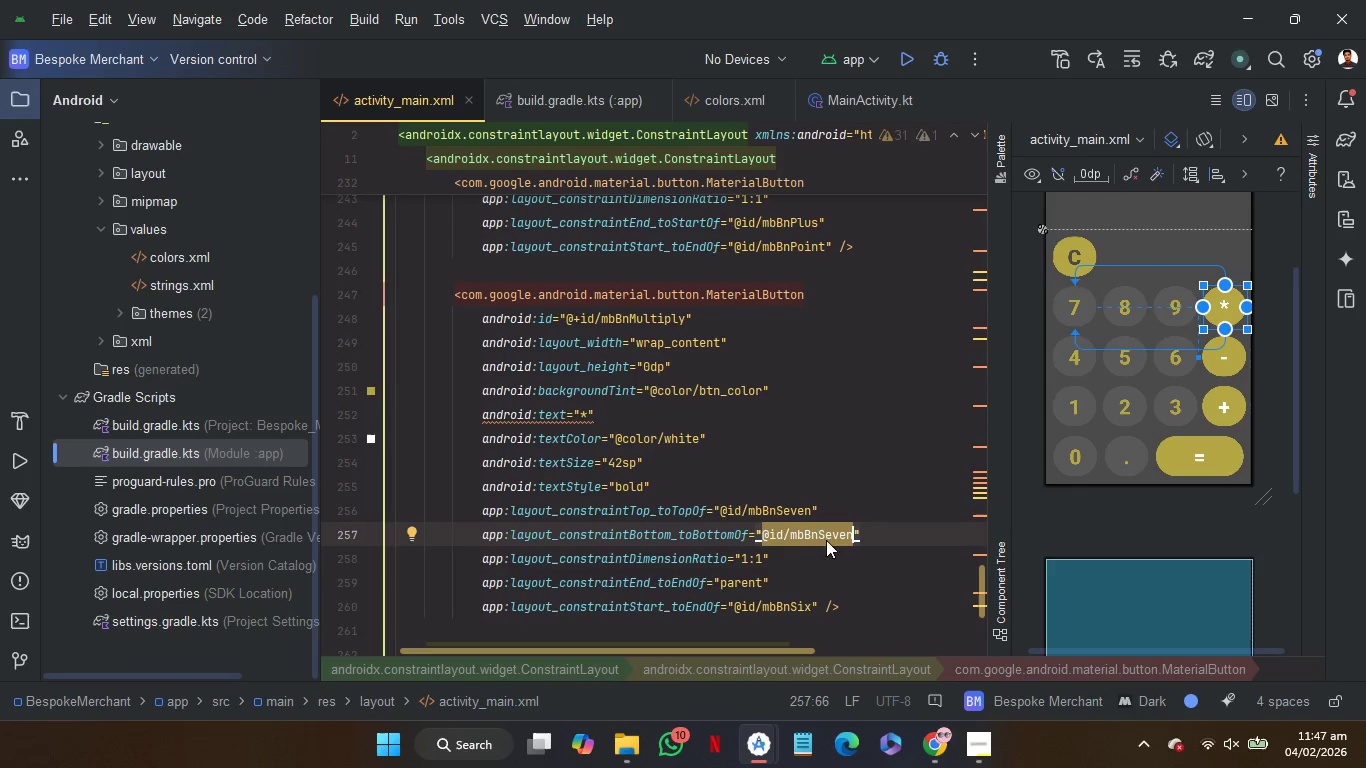 
double_click([793, 606])
 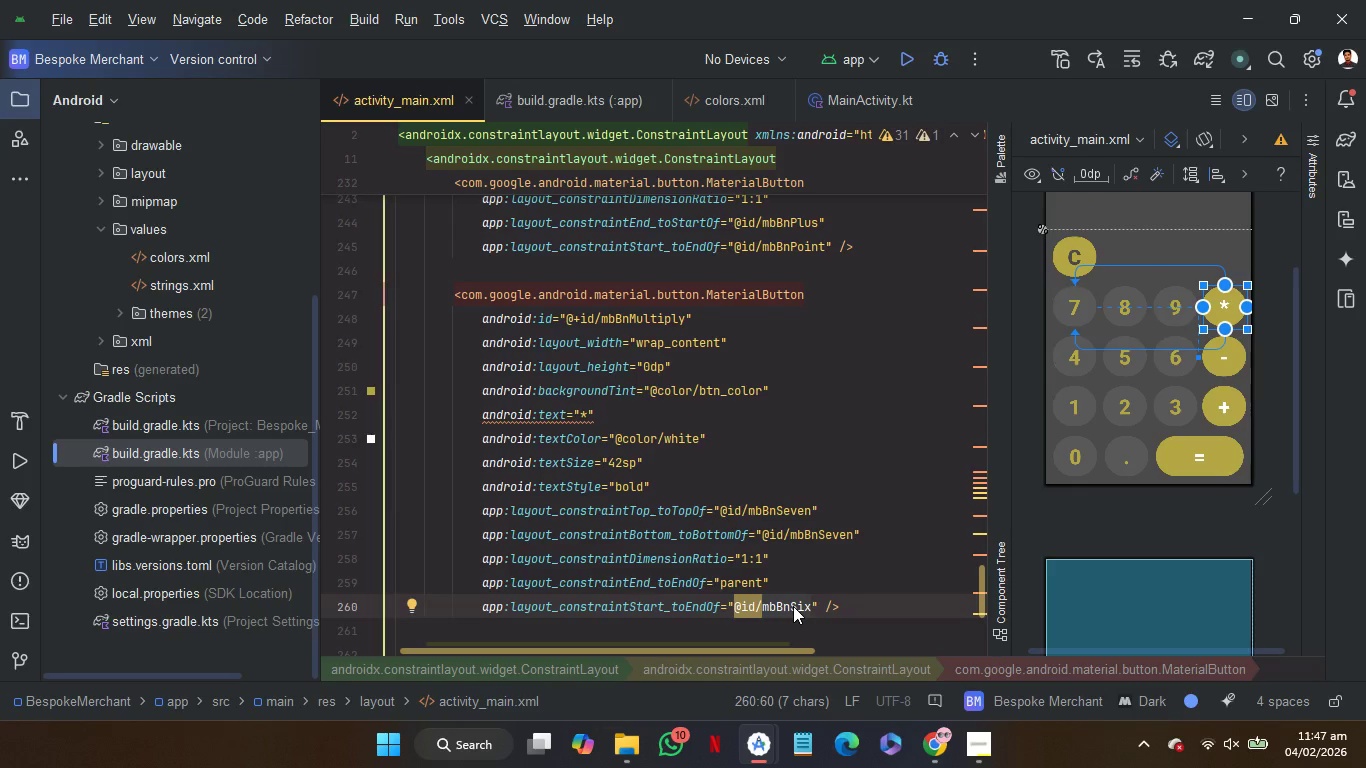 
type(ni)
 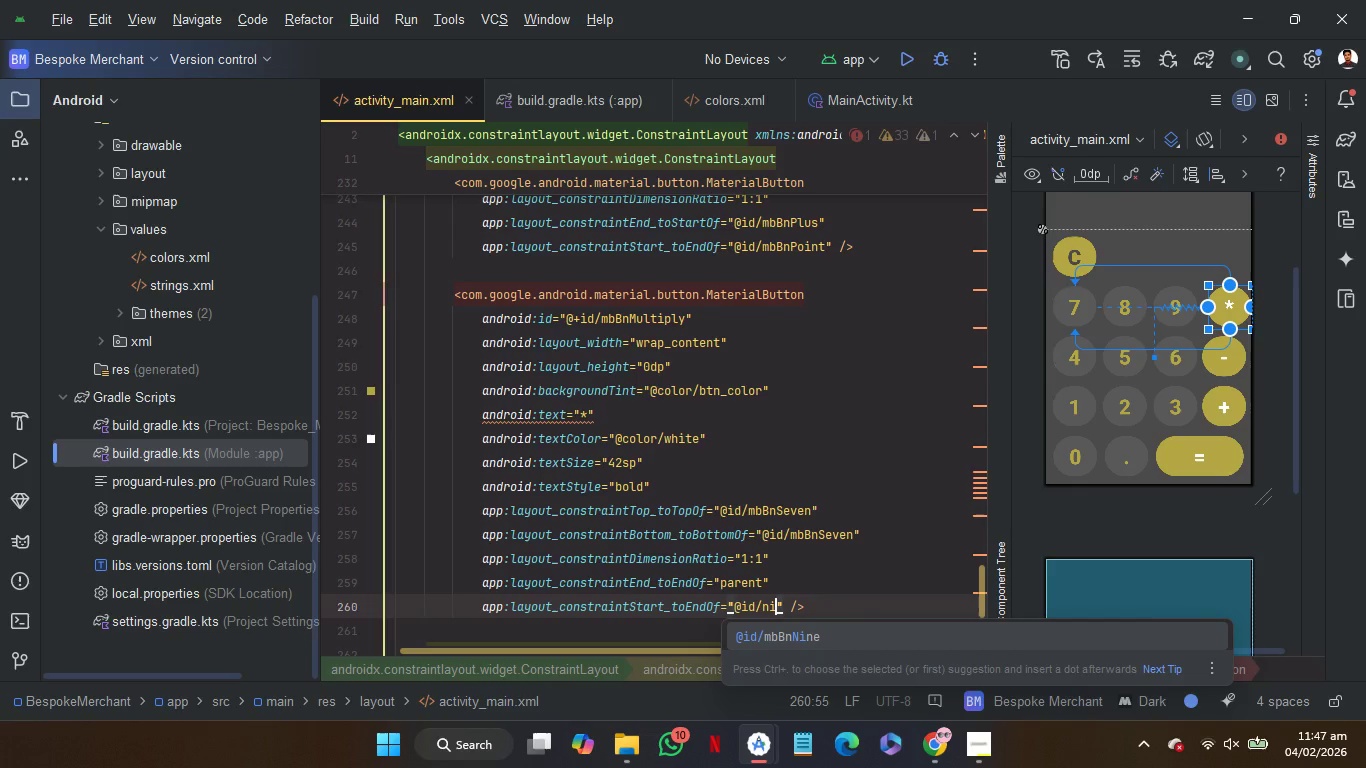 
key(Enter)
 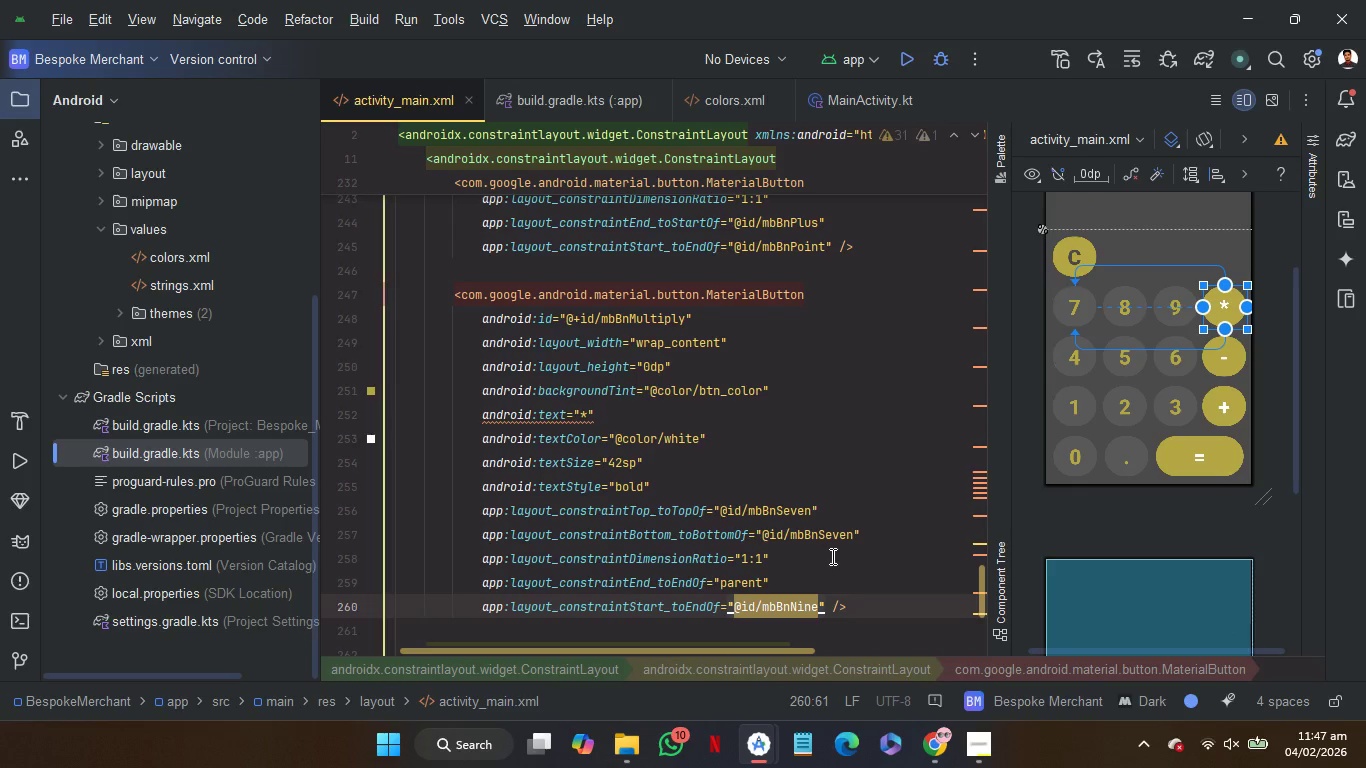 
scroll: coordinate [831, 556], scroll_direction: up, amount: 1.0
 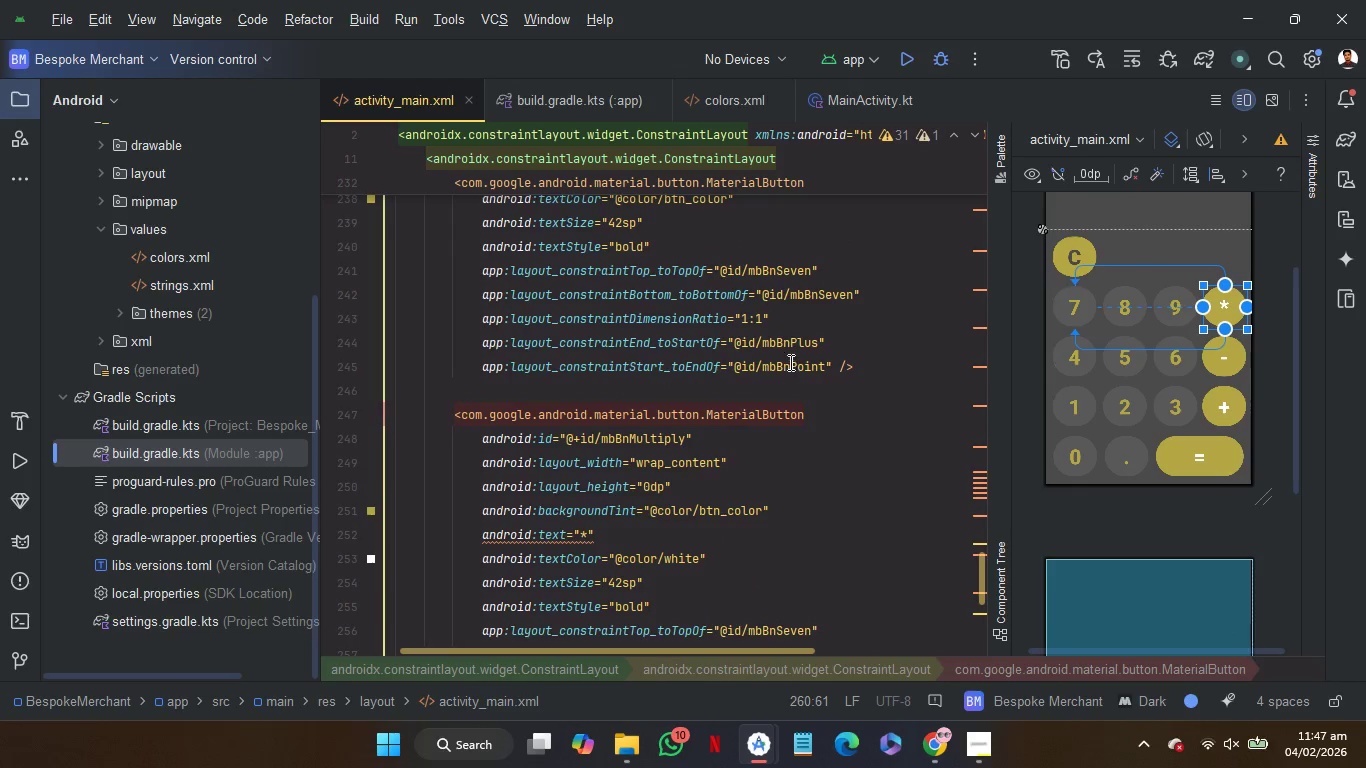 
double_click([788, 346])
 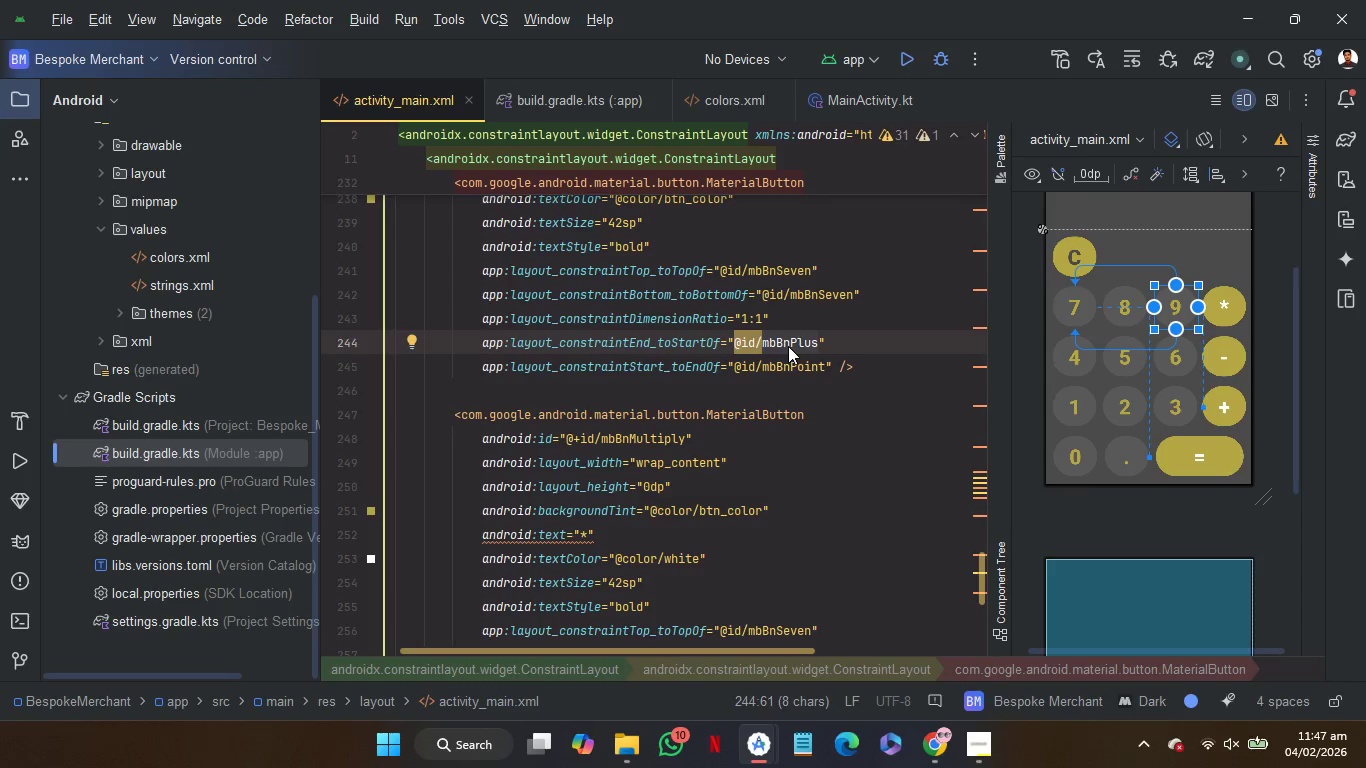 
type(mu)
 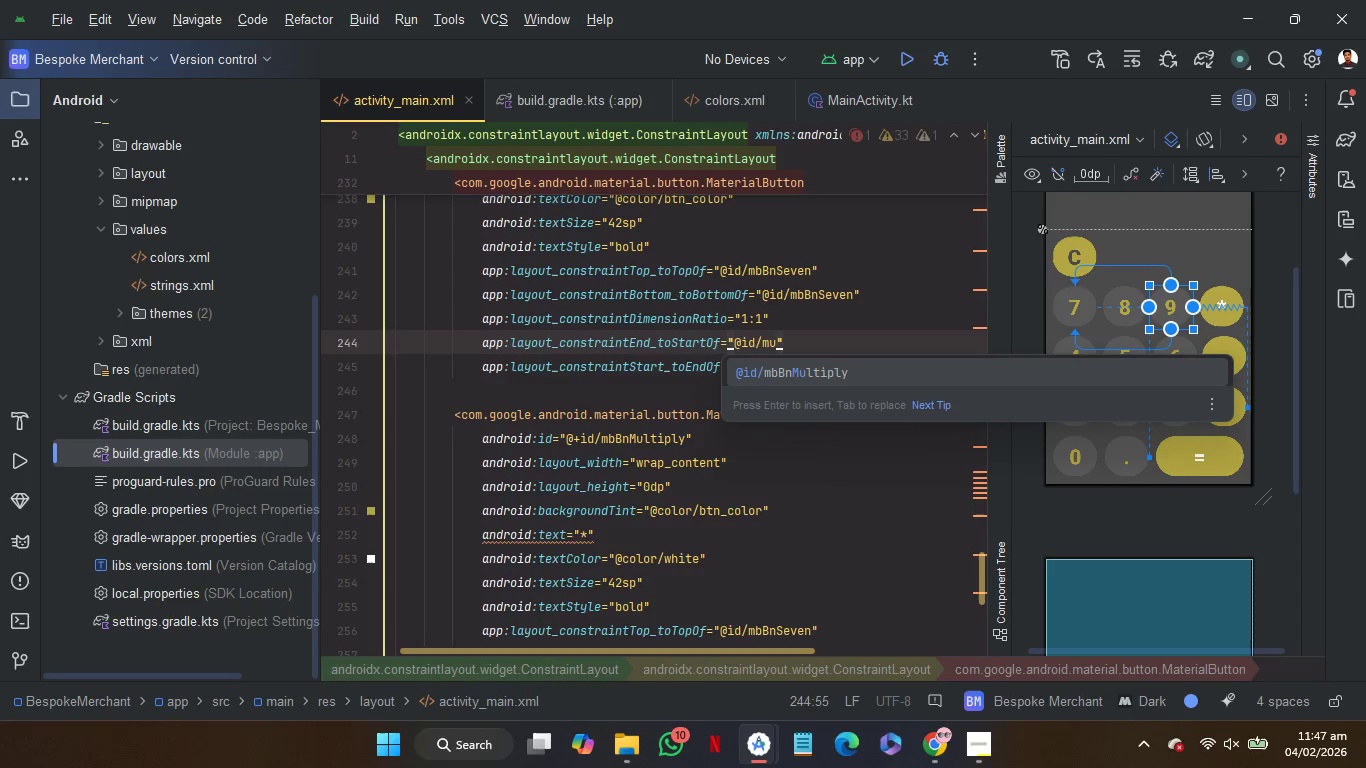 
key(Enter)
 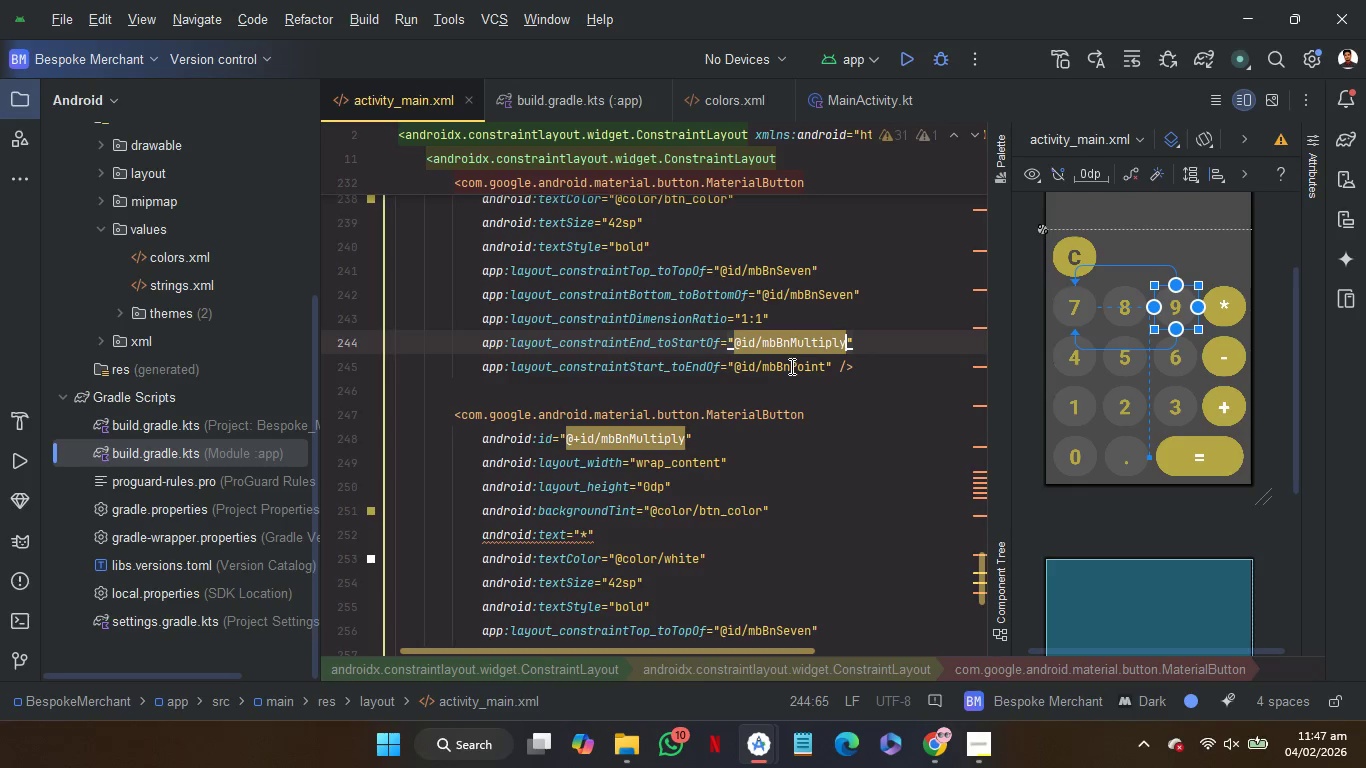 
double_click([790, 366])
 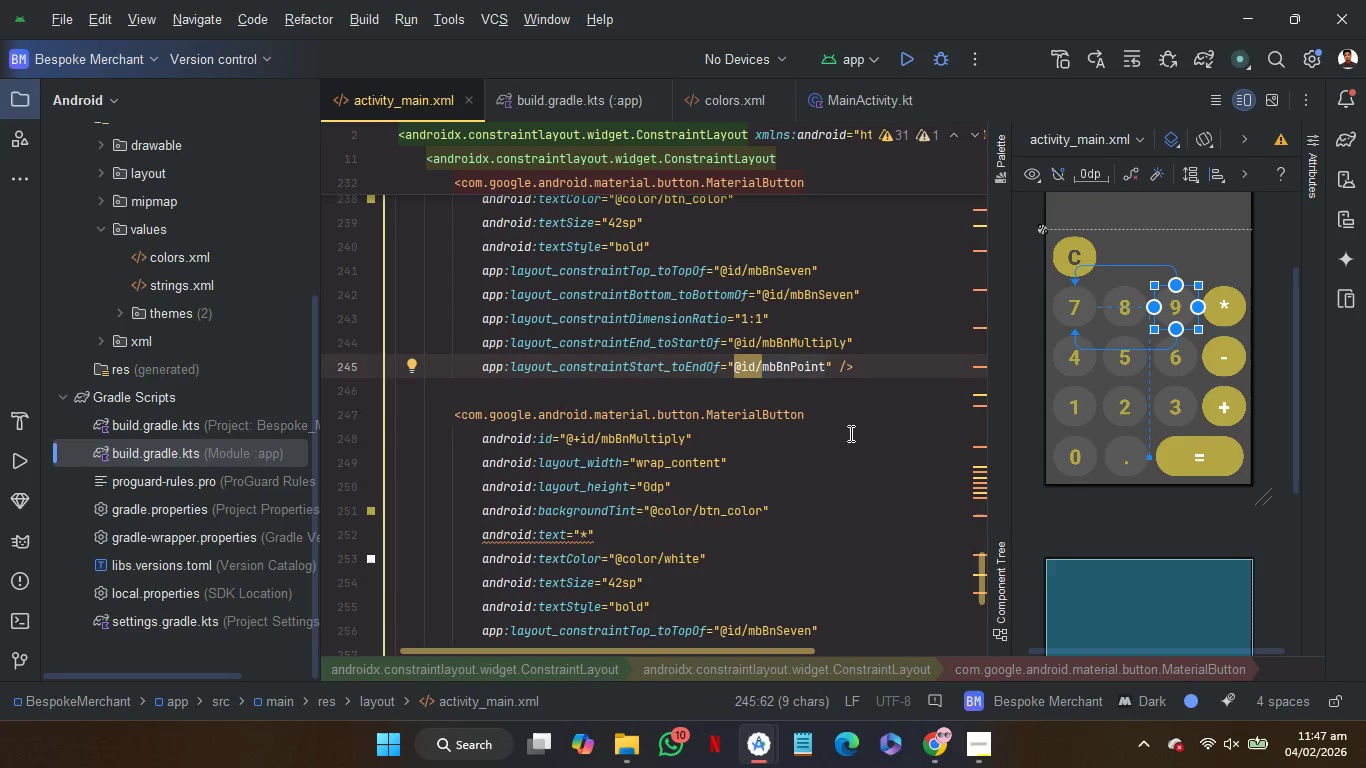 
wait(6.53)
 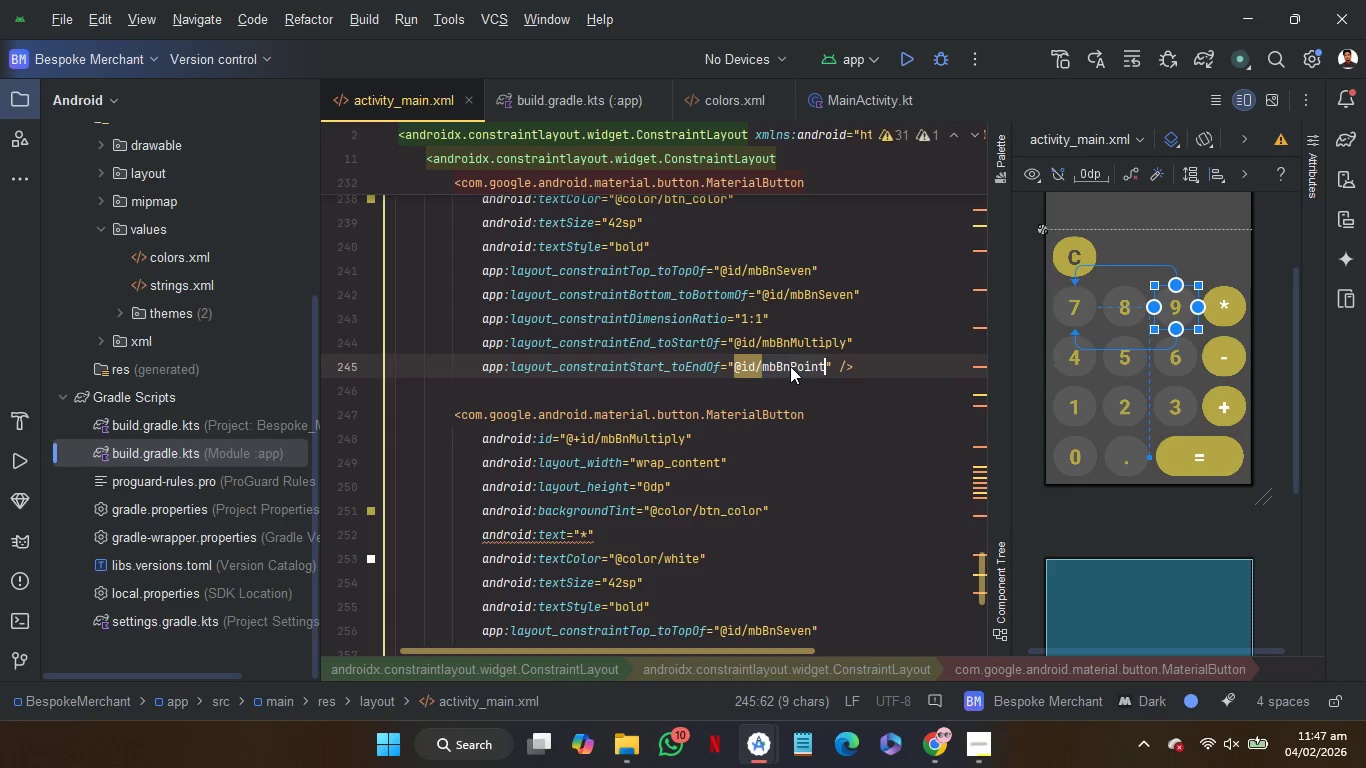 
key(E)
 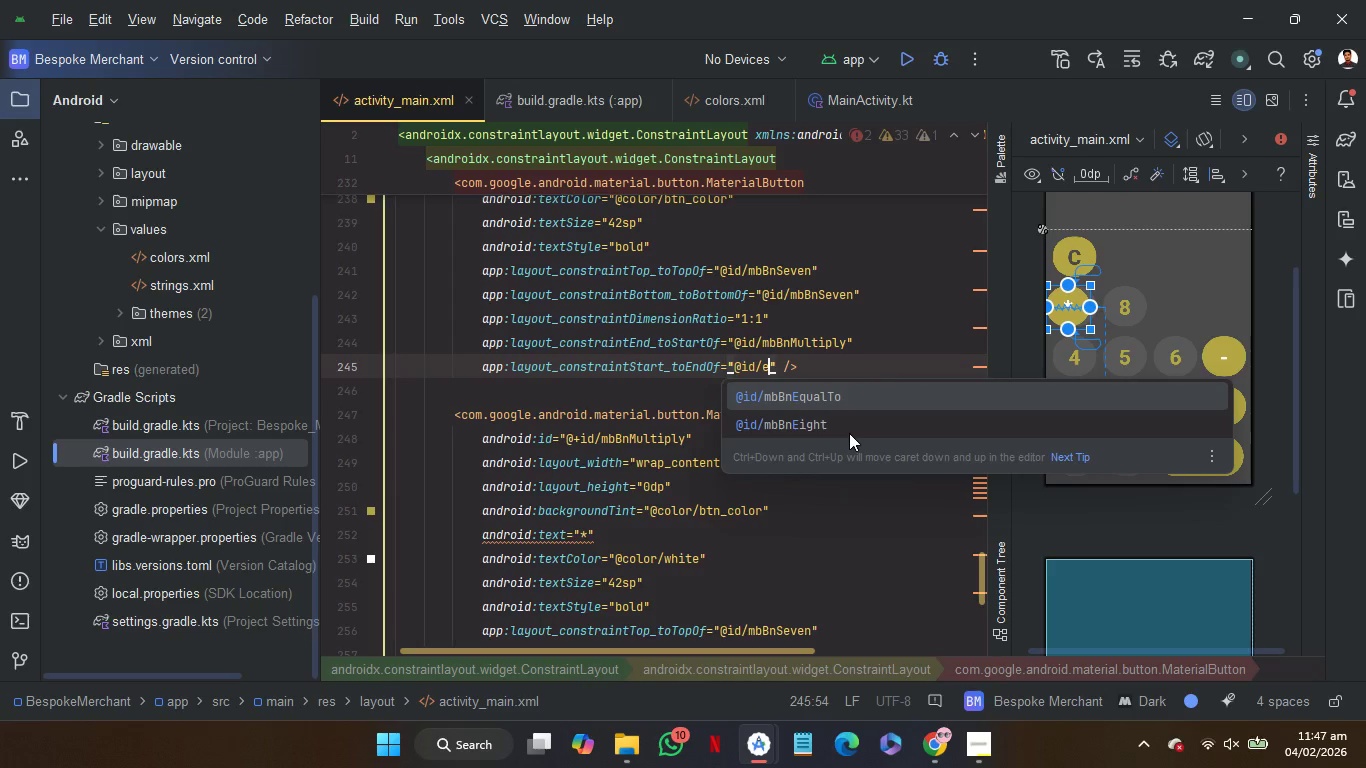 
key(ArrowDown)
 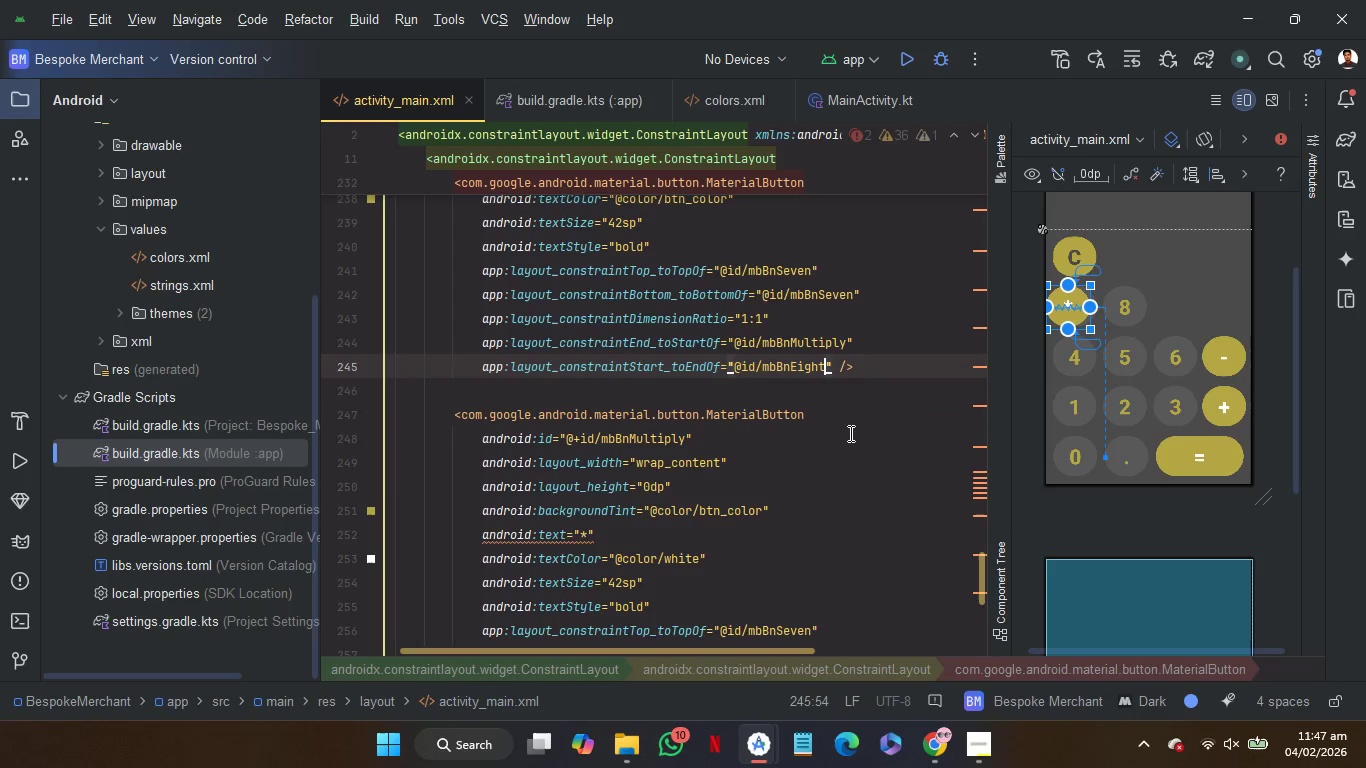 
key(Enter)
 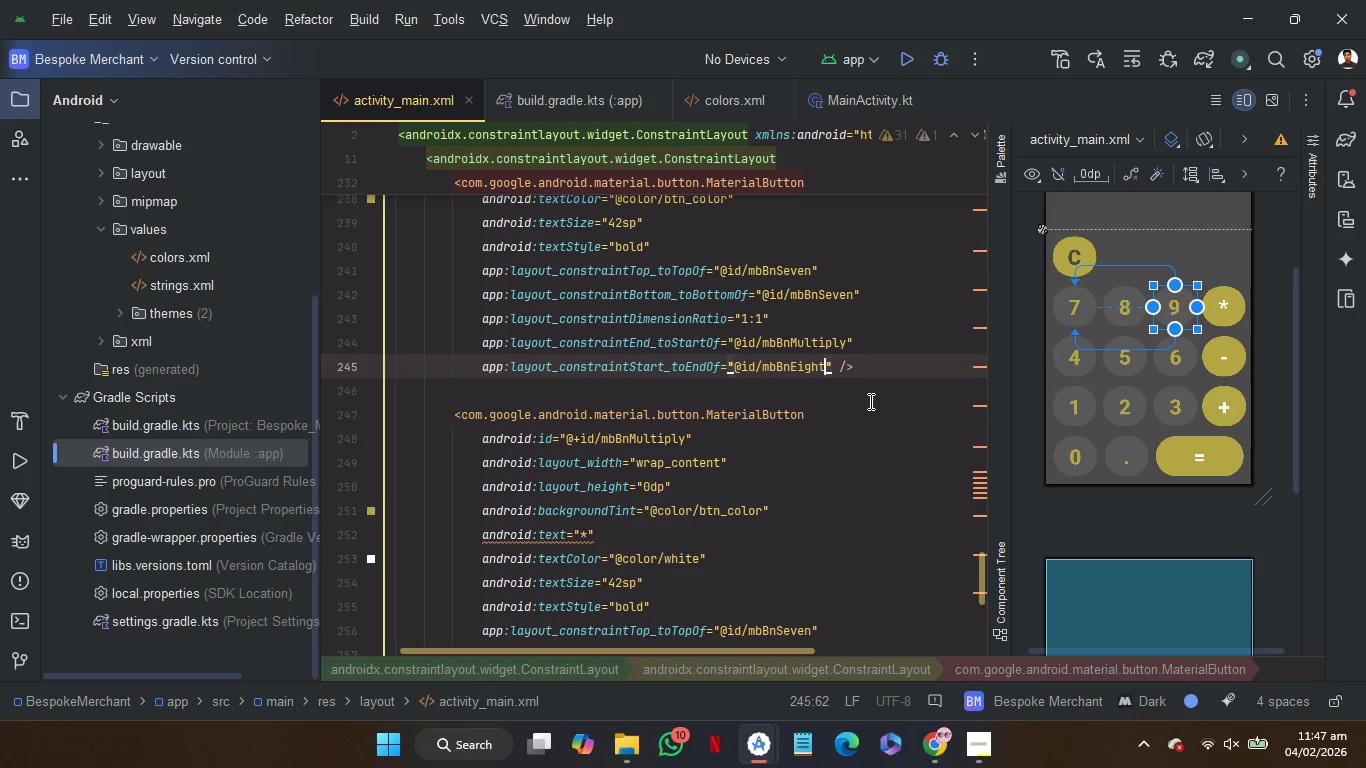 
left_click([865, 392])
 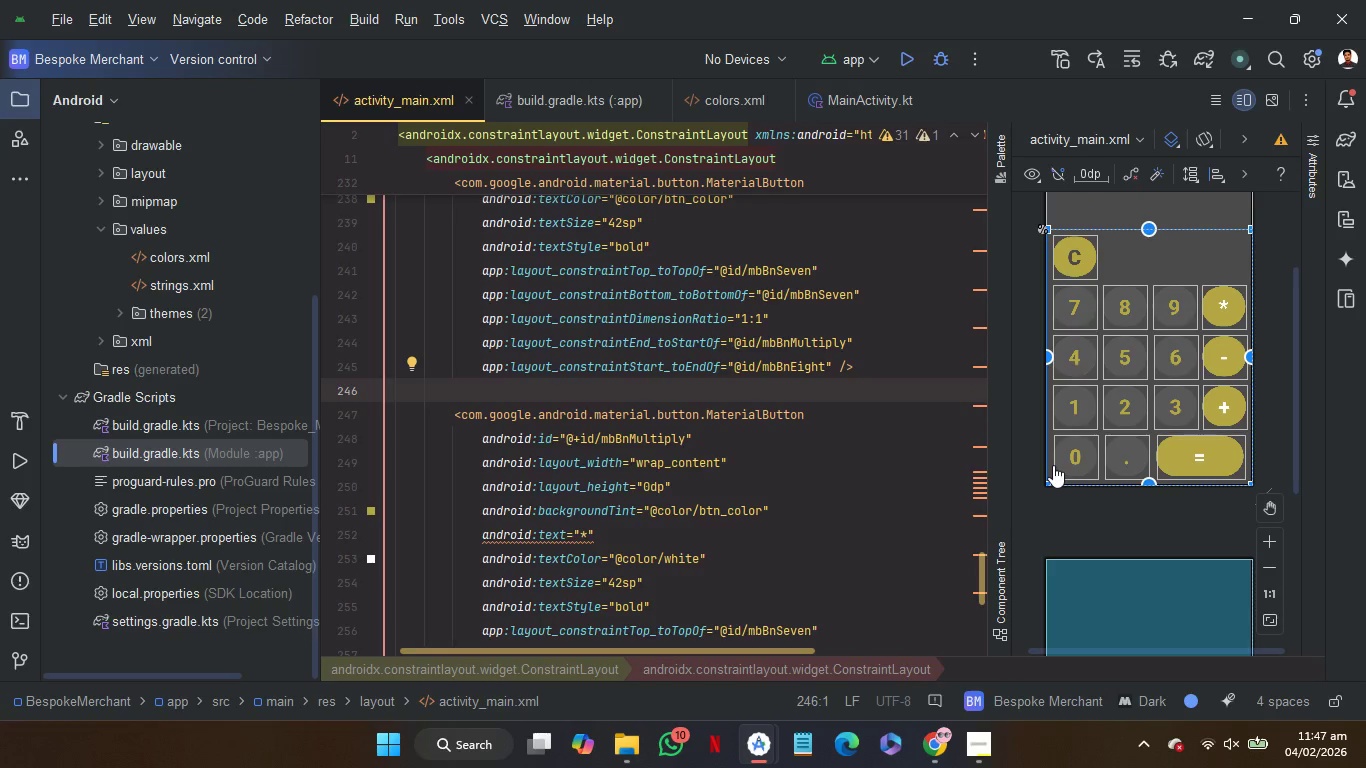 
left_click([1058, 460])
 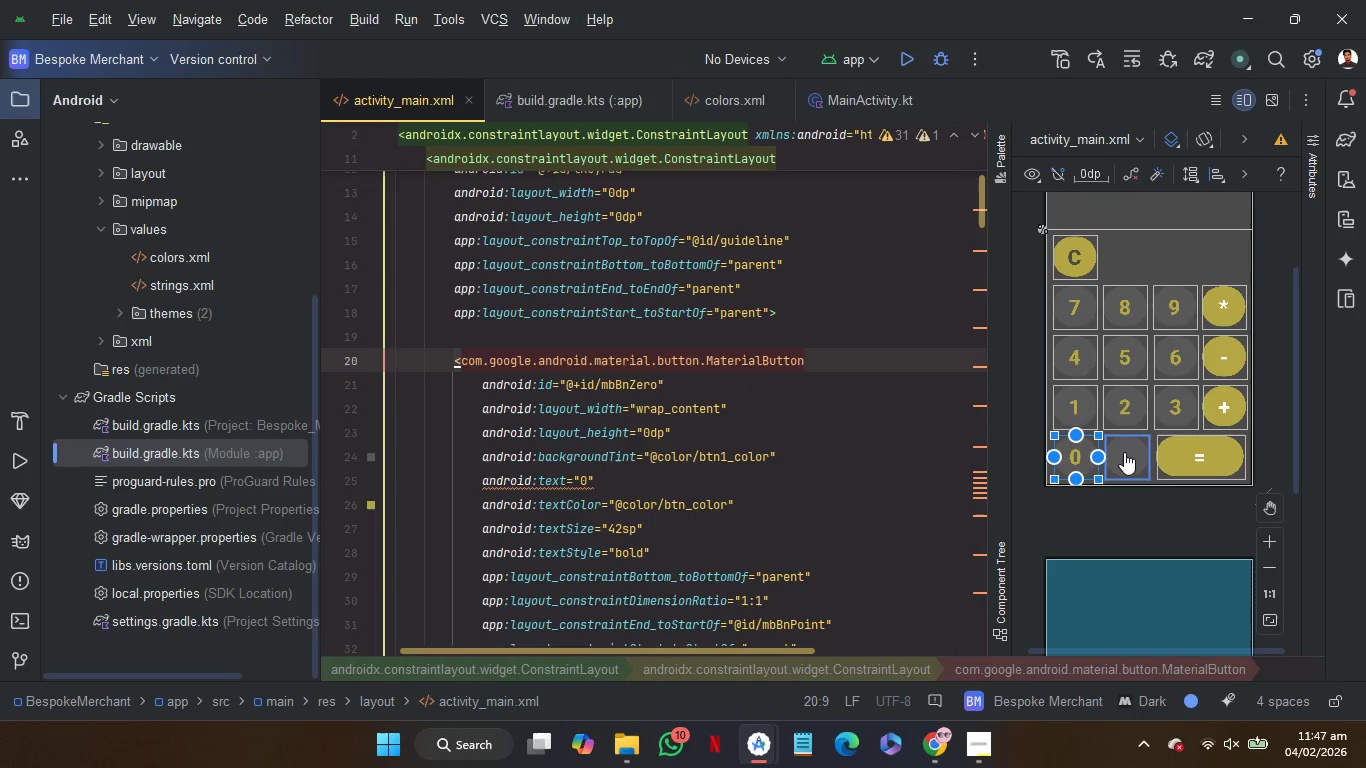 
left_click([1124, 452])
 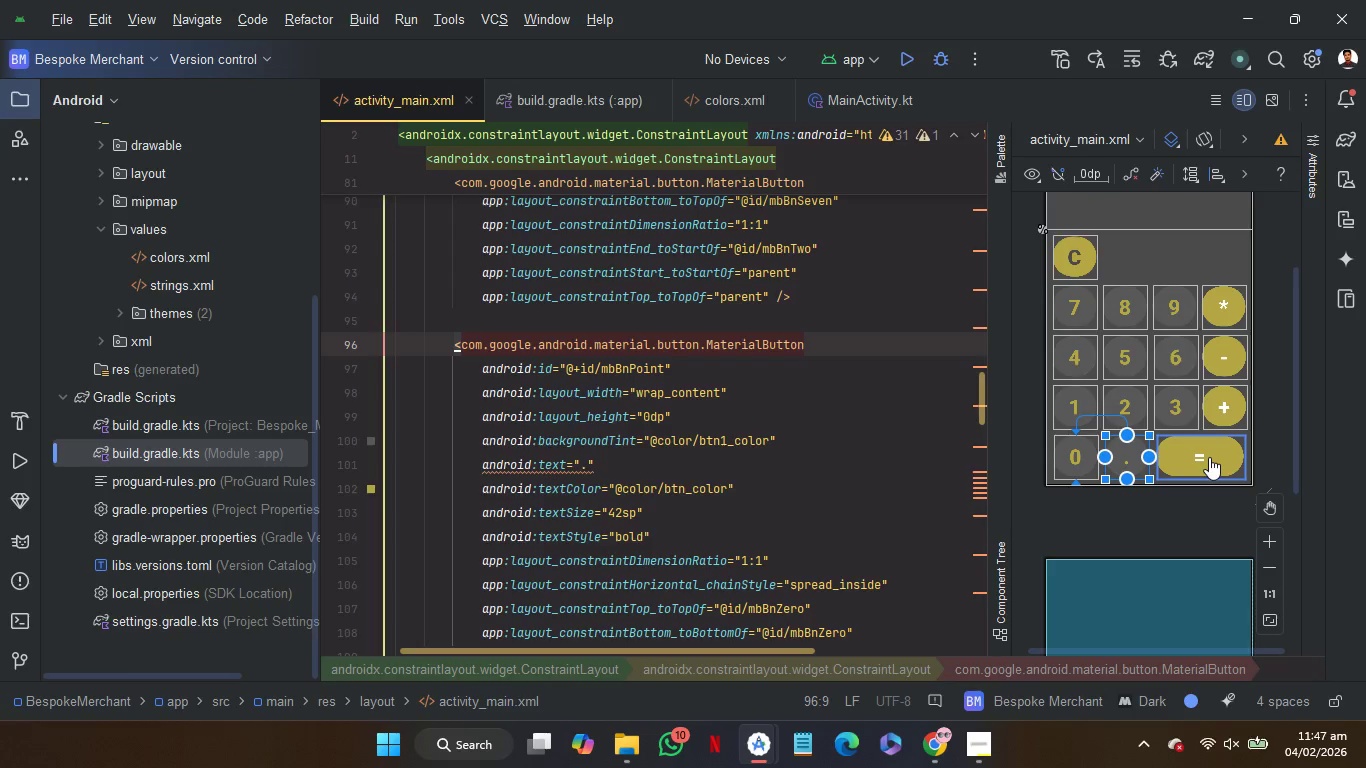 
left_click([1209, 457])
 